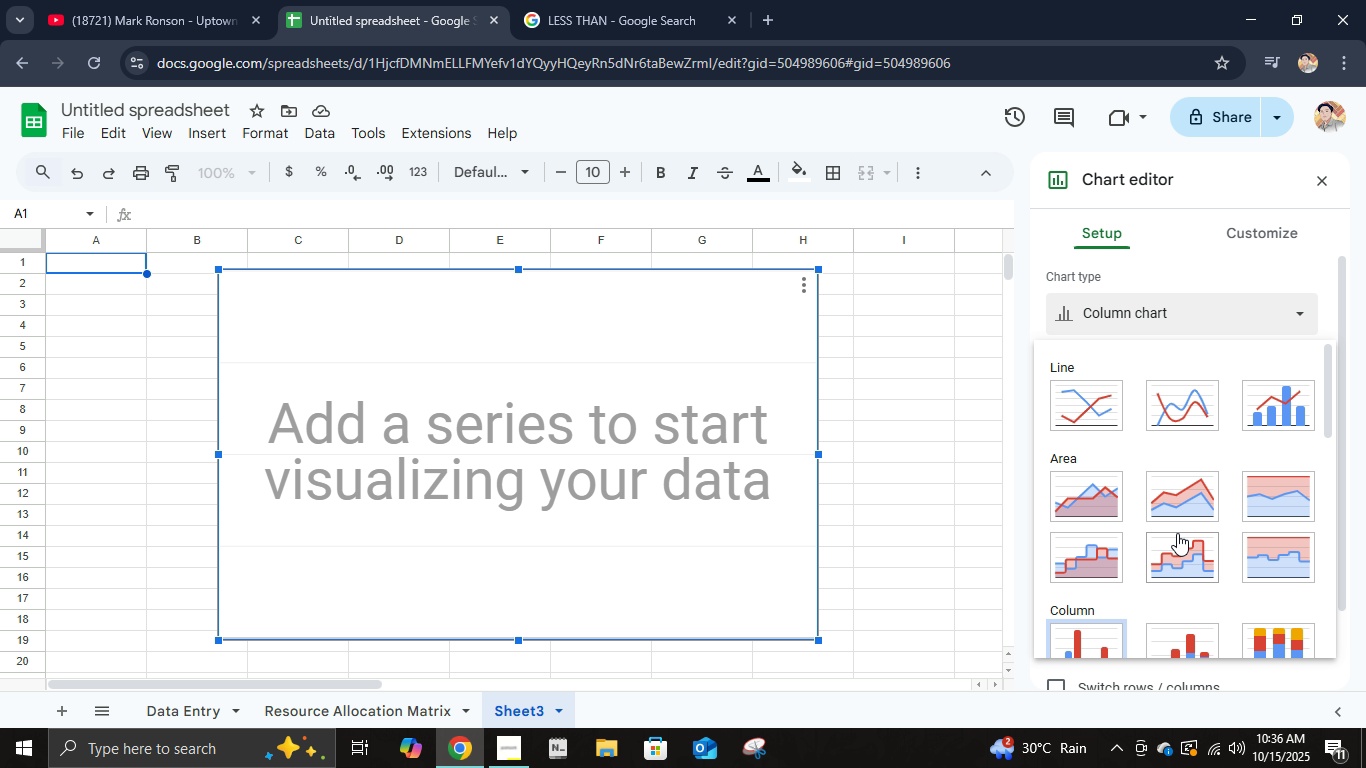 
scroll: coordinate [1177, 533], scroll_direction: down, amount: 3.0
 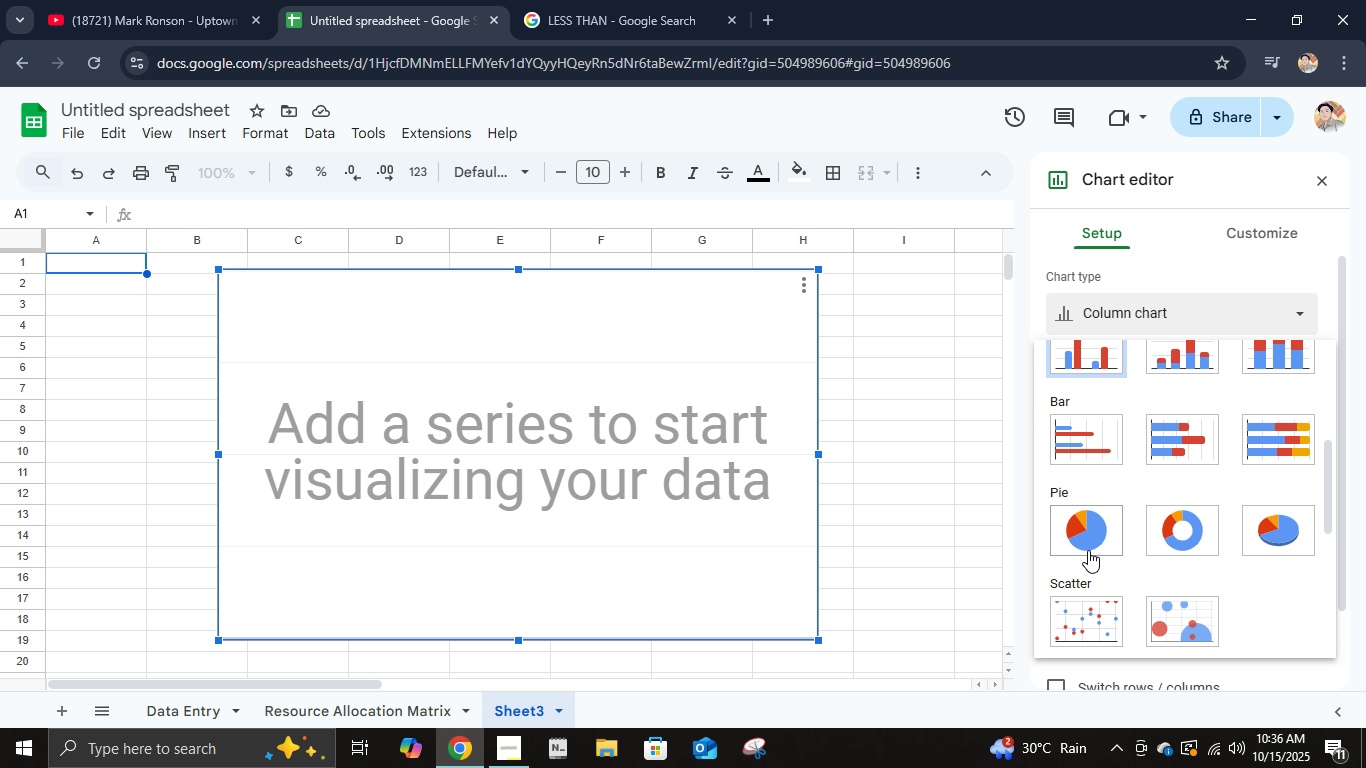 
left_click([1096, 530])
 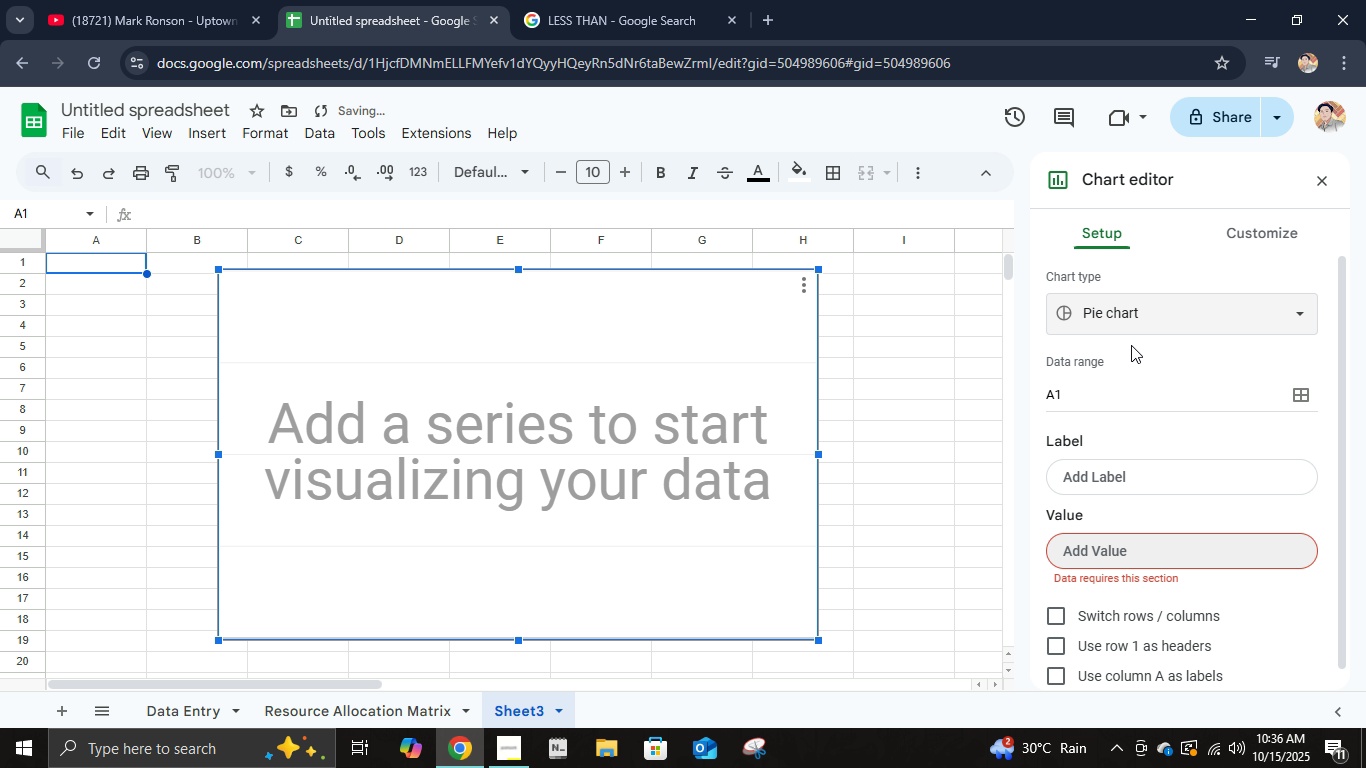 
left_click([1133, 329])
 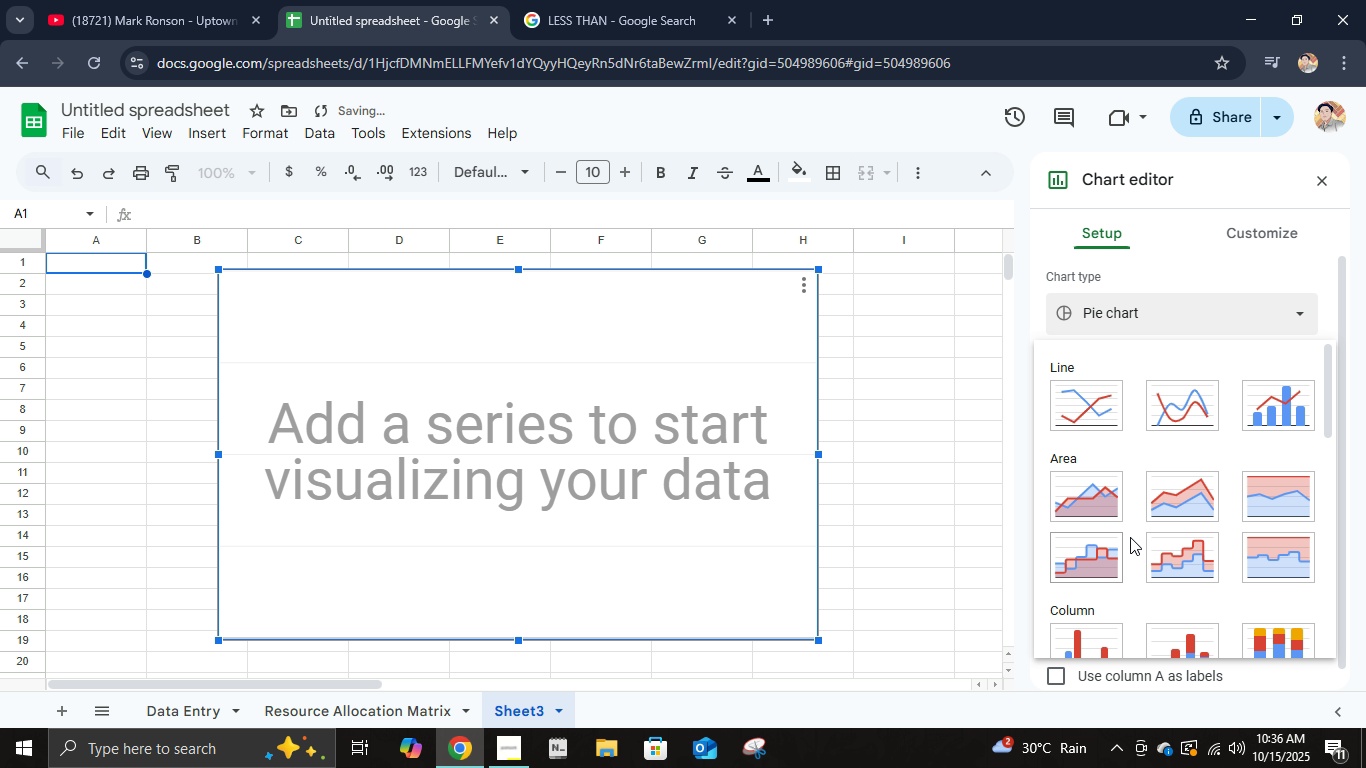 
scroll: coordinate [1130, 533], scroll_direction: down, amount: 4.0
 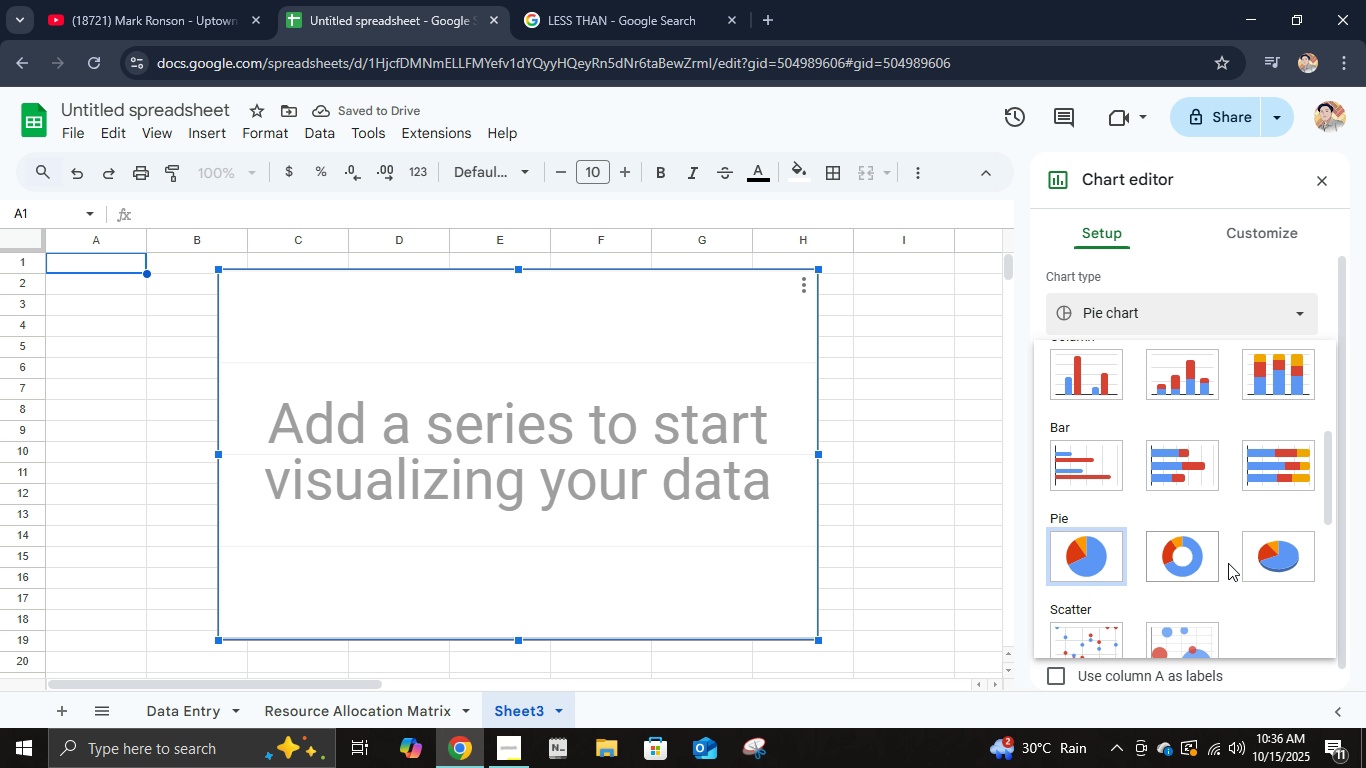 
left_click([1182, 565])
 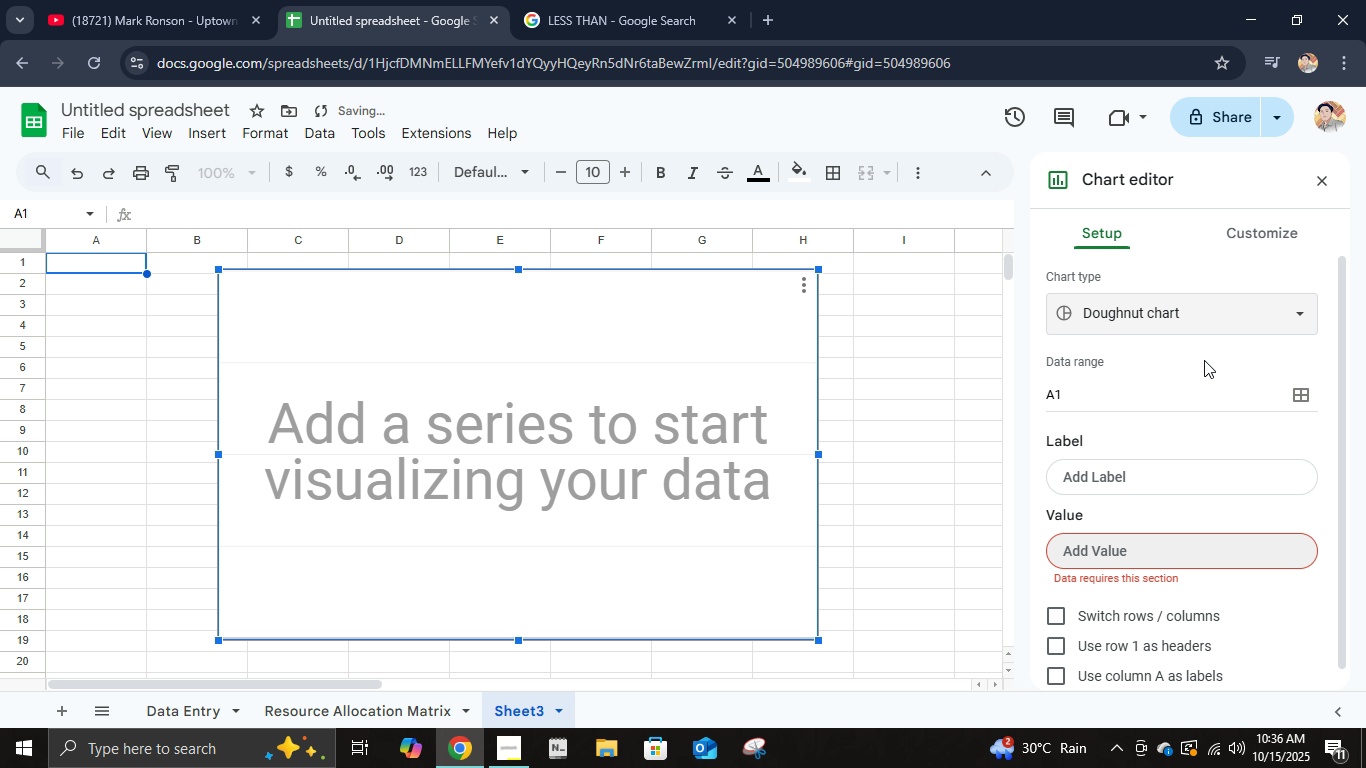 
left_click([1197, 322])
 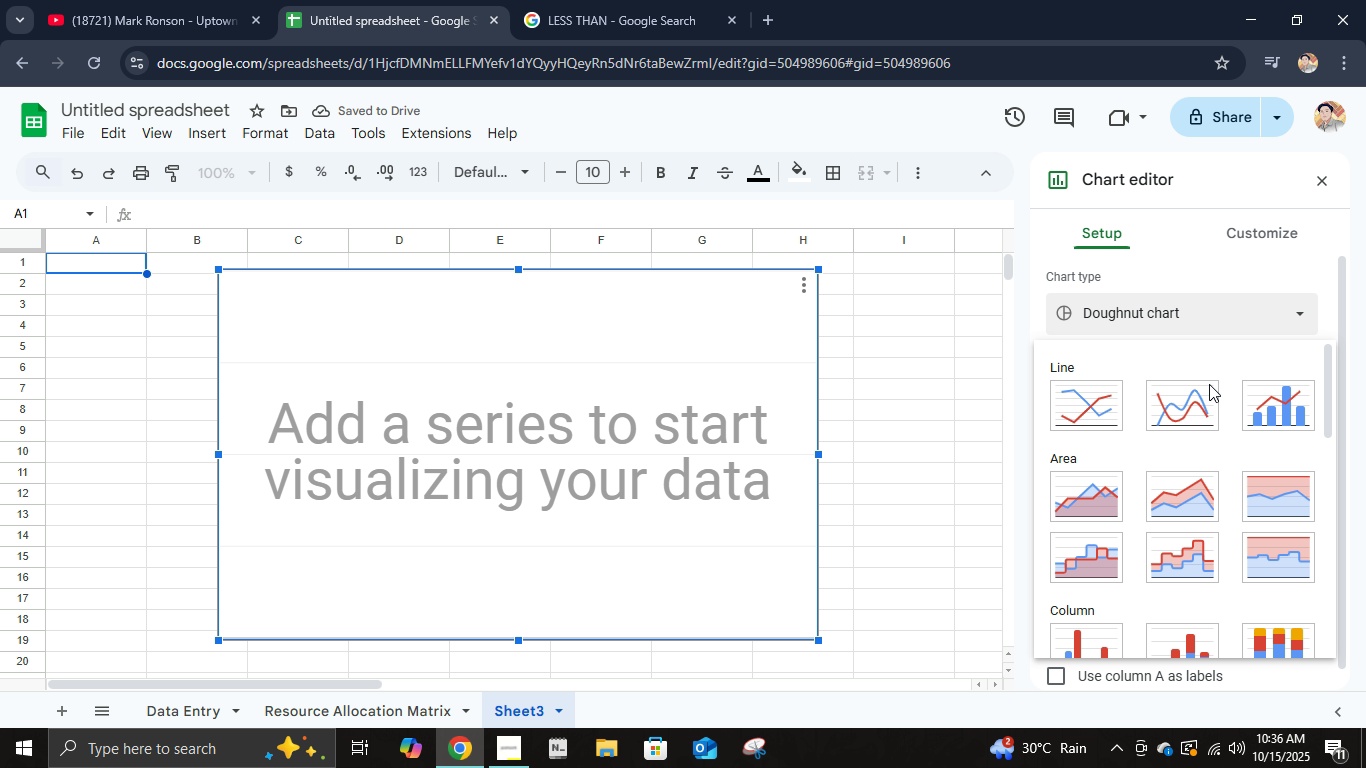 
scroll: coordinate [1212, 480], scroll_direction: down, amount: 9.0
 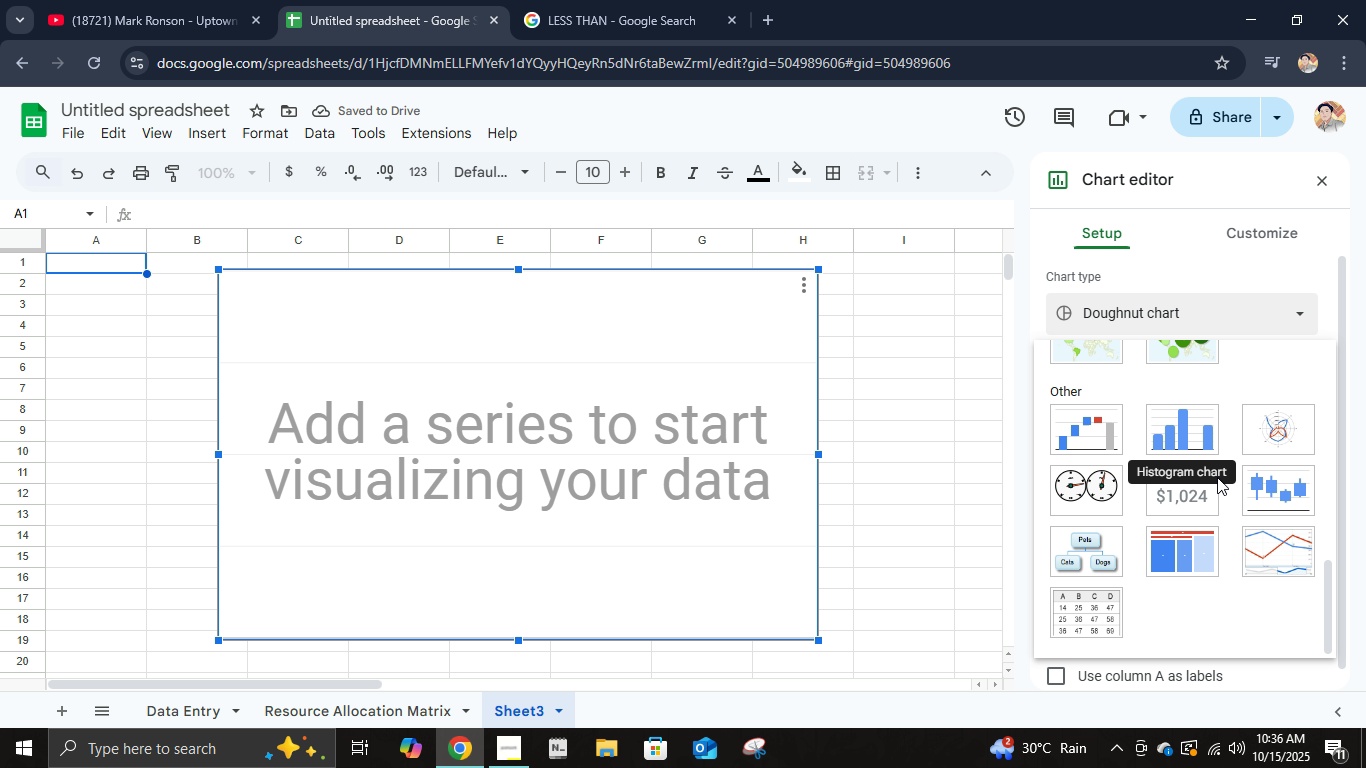 
scroll: coordinate [1276, 387], scroll_direction: up, amount: 12.0
 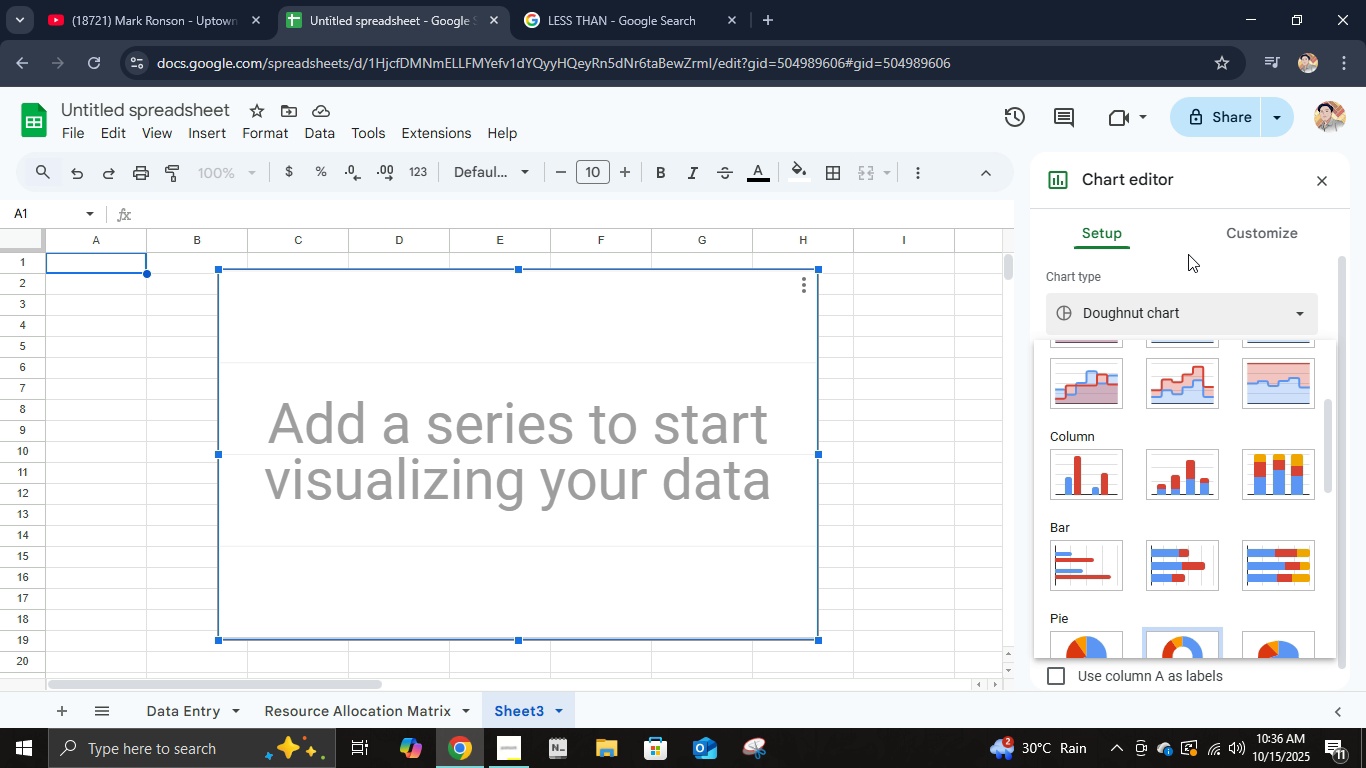 
left_click([1234, 240])
 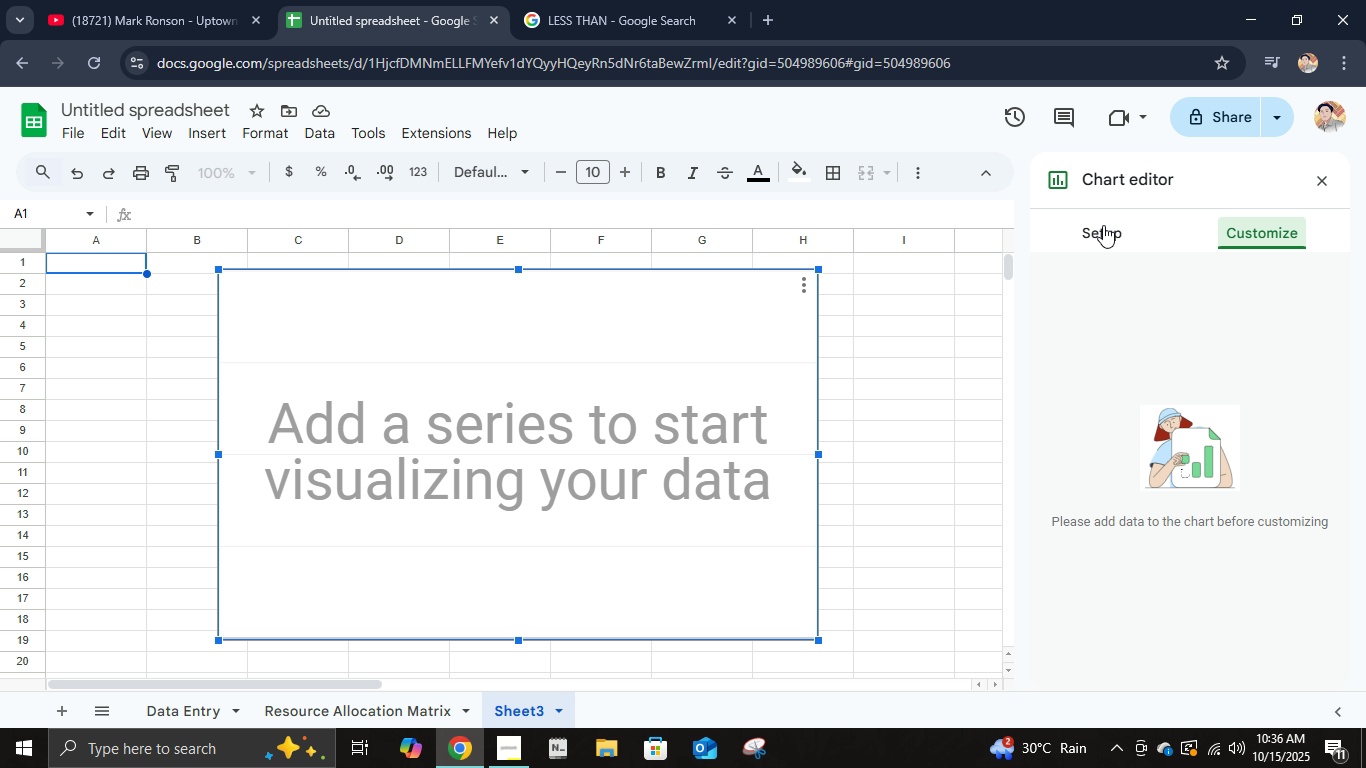 
left_click([1102, 225])
 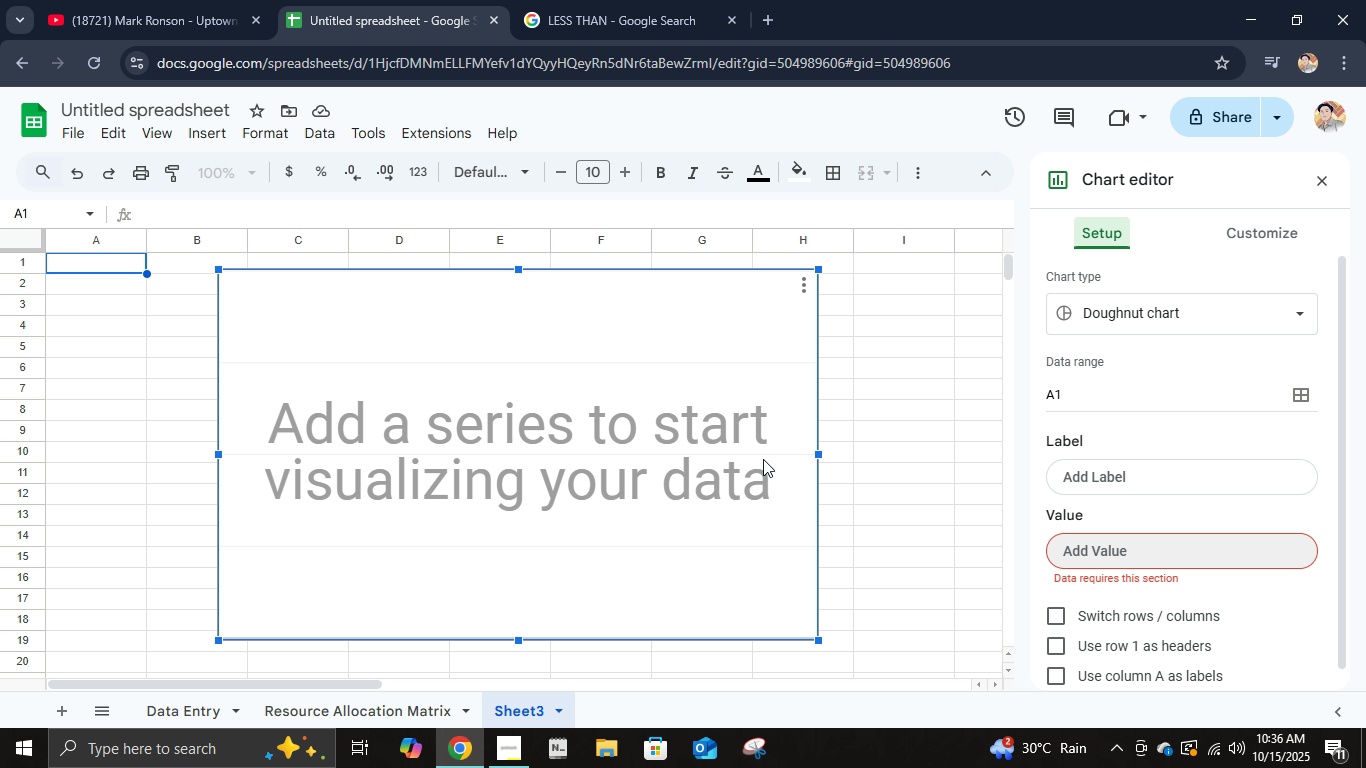 
left_click([763, 459])
 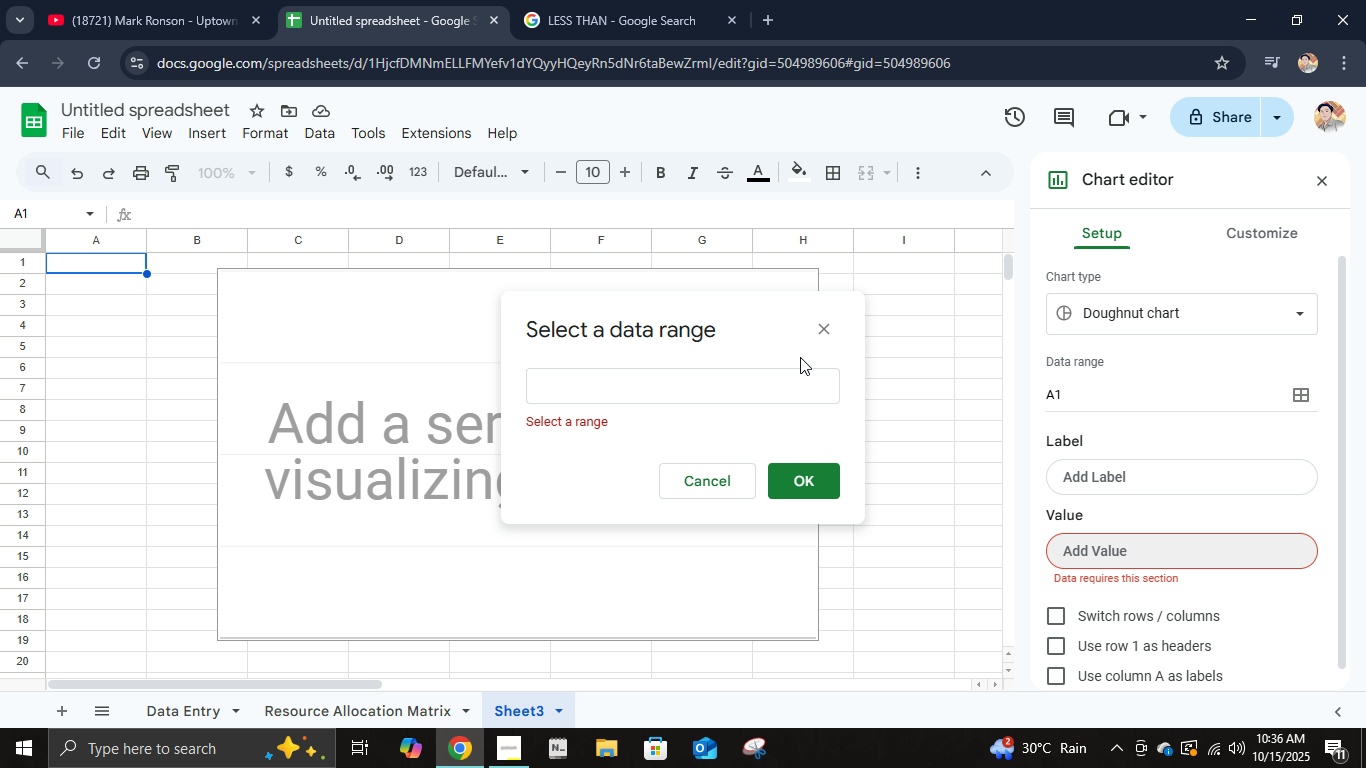 
left_click([765, 411])
 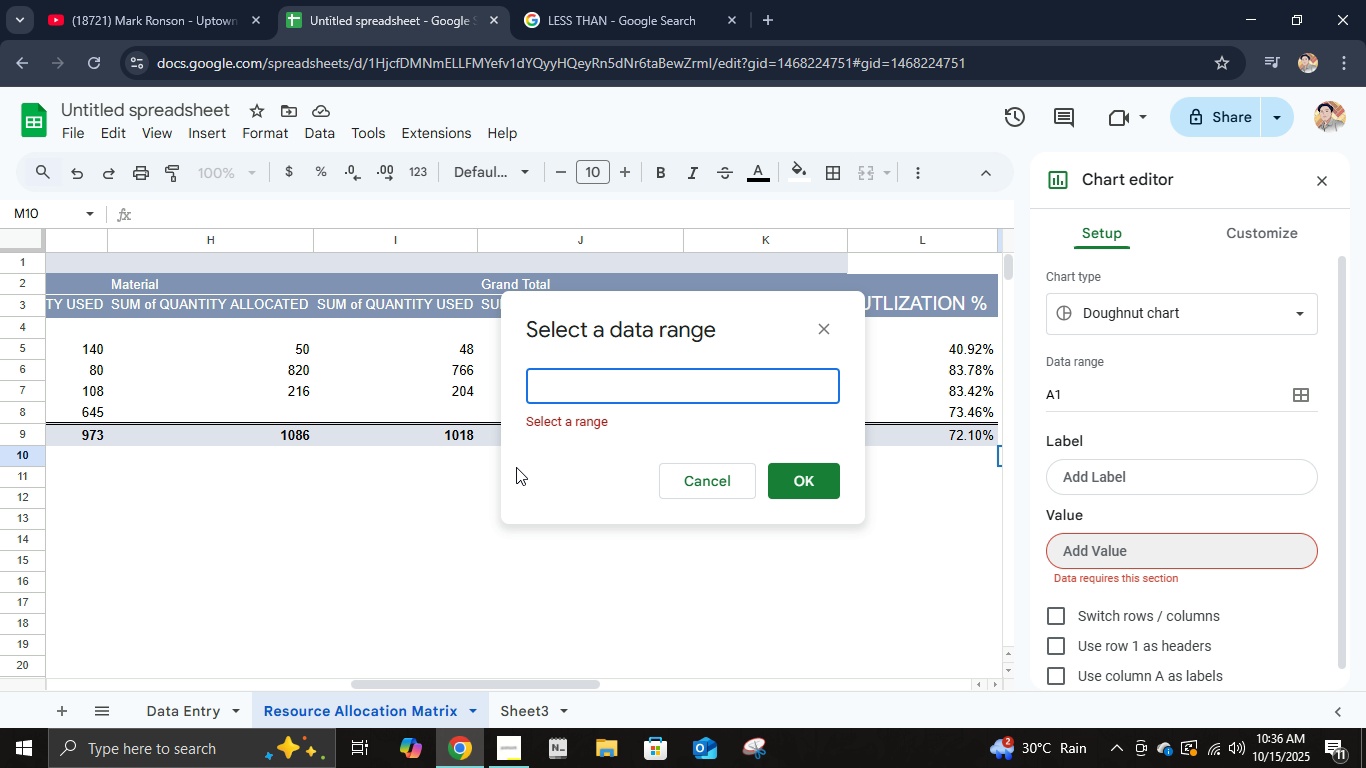 
left_click([100, 278])
 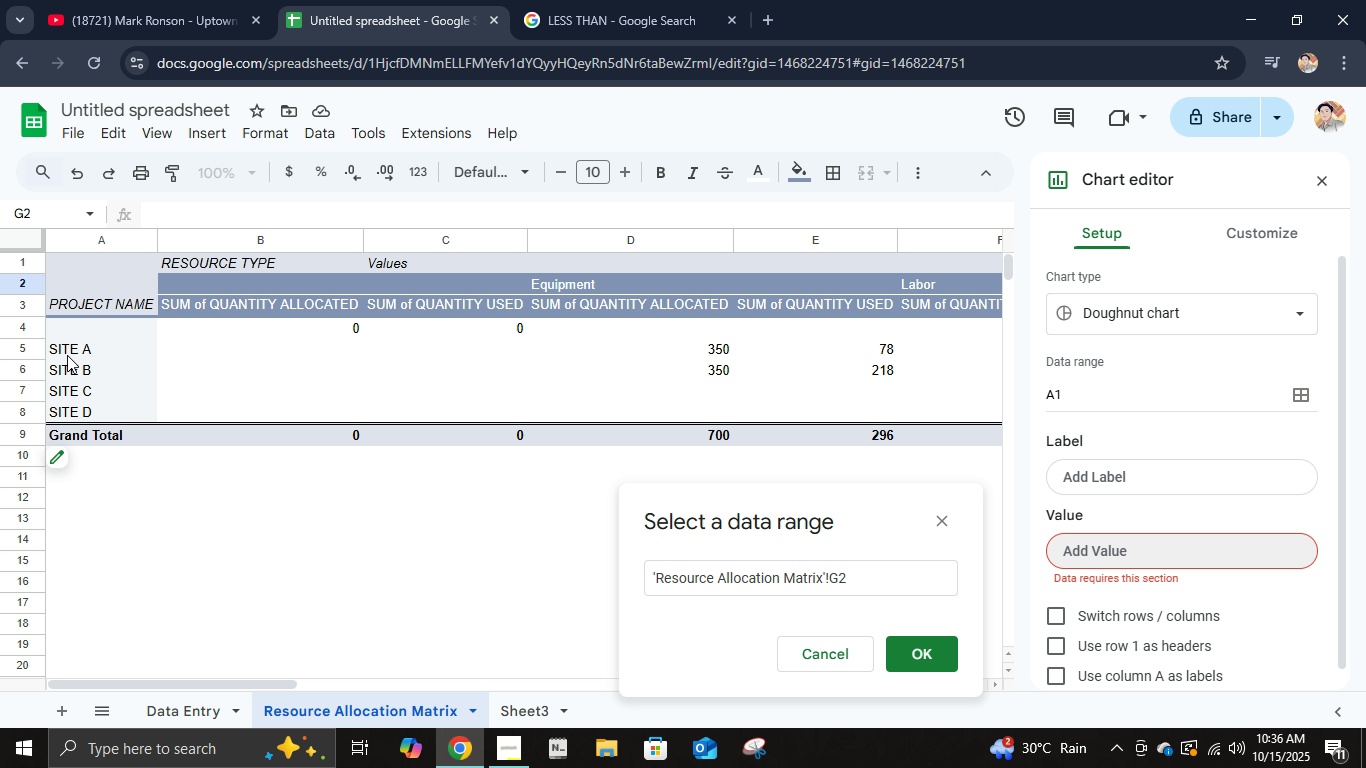 
wait(11.51)
 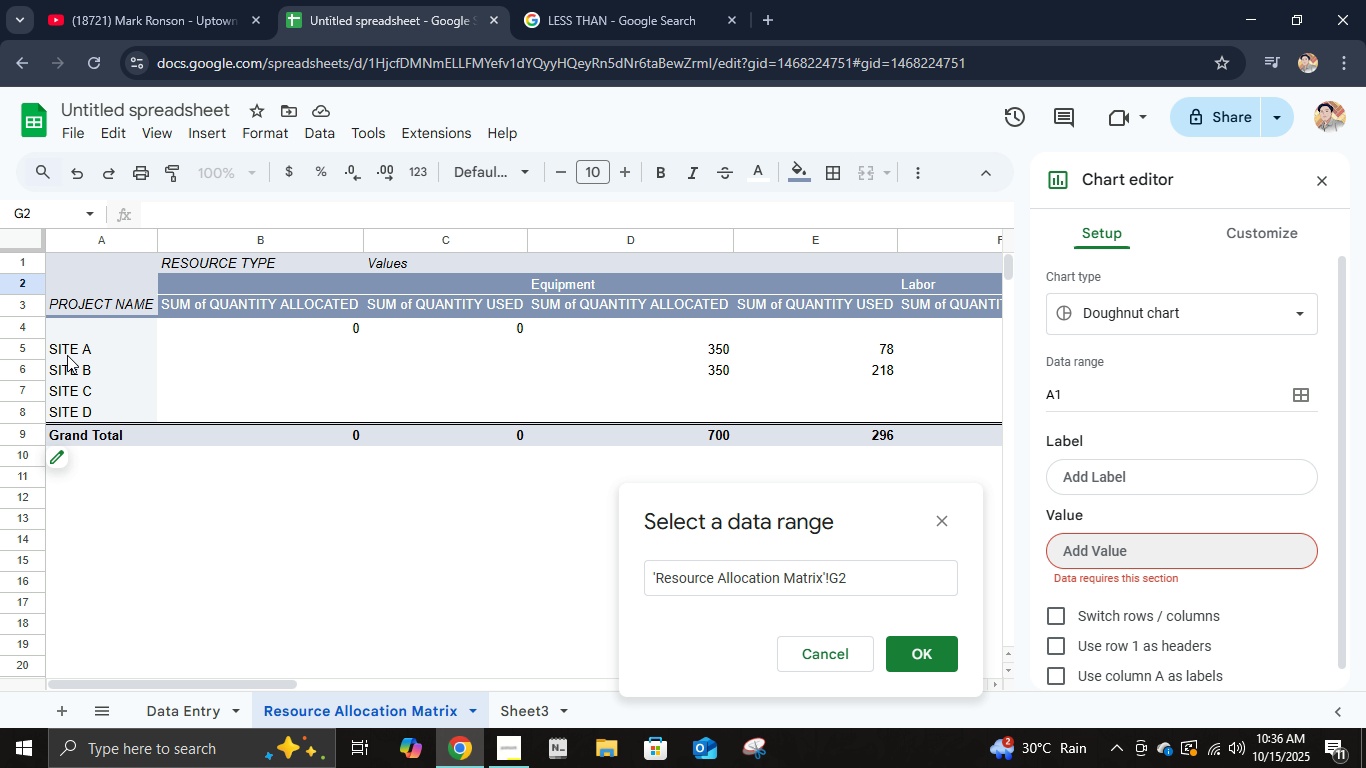 
left_click([84, 260])
 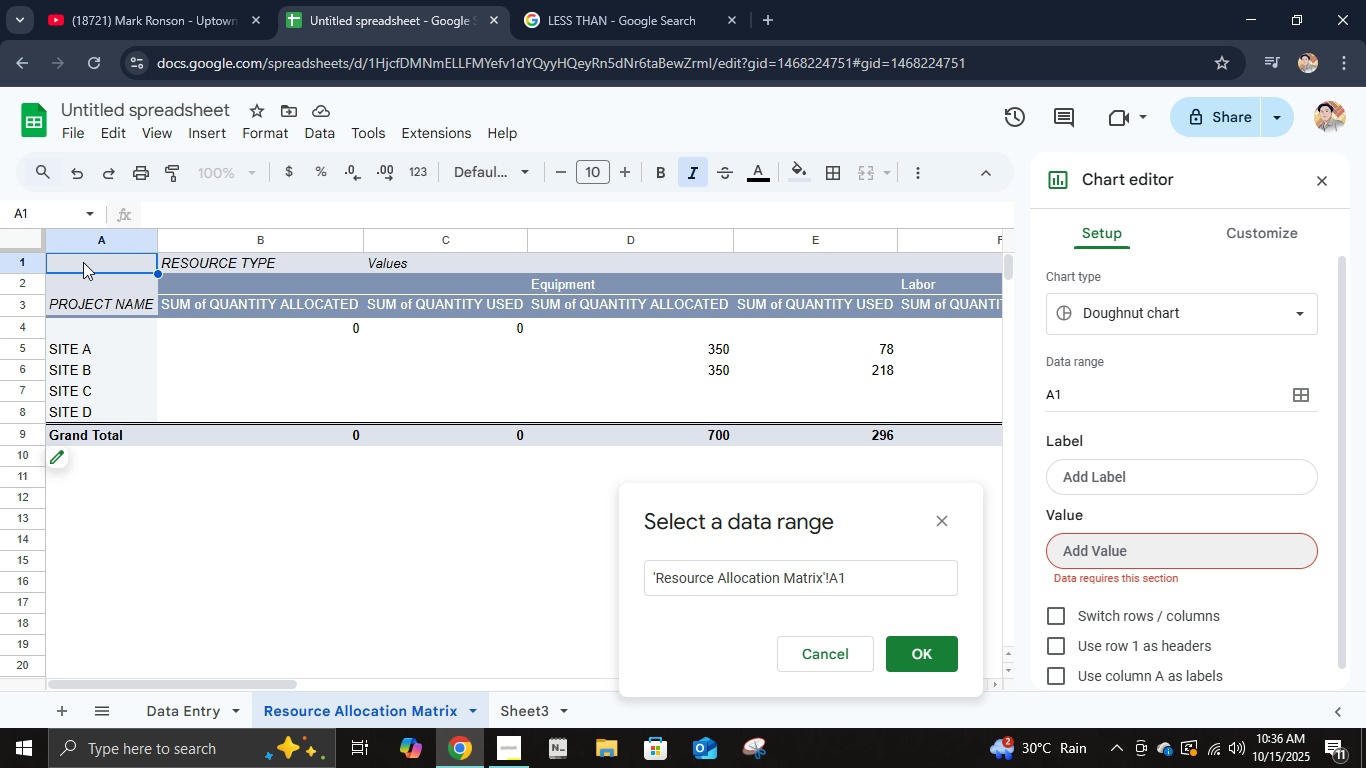 
key(Control+A)
 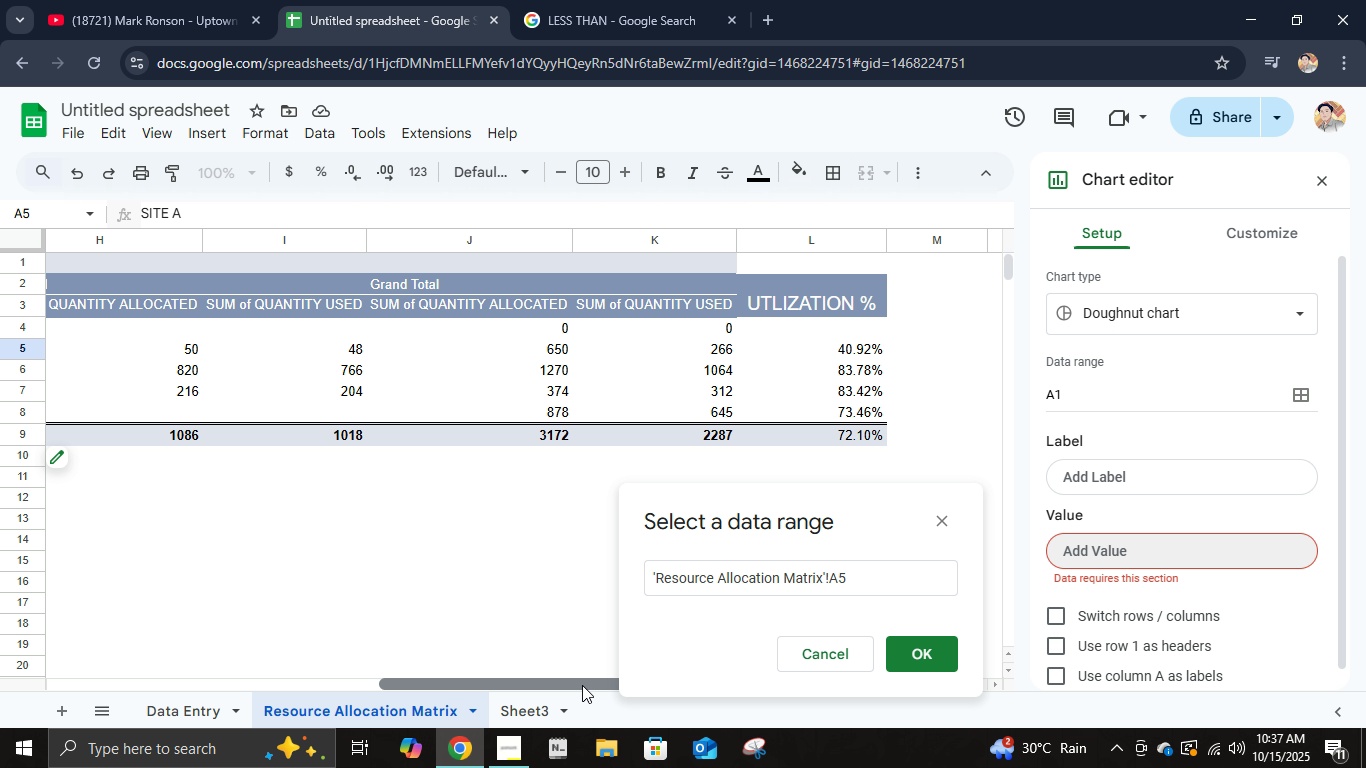 
wait(33.4)
 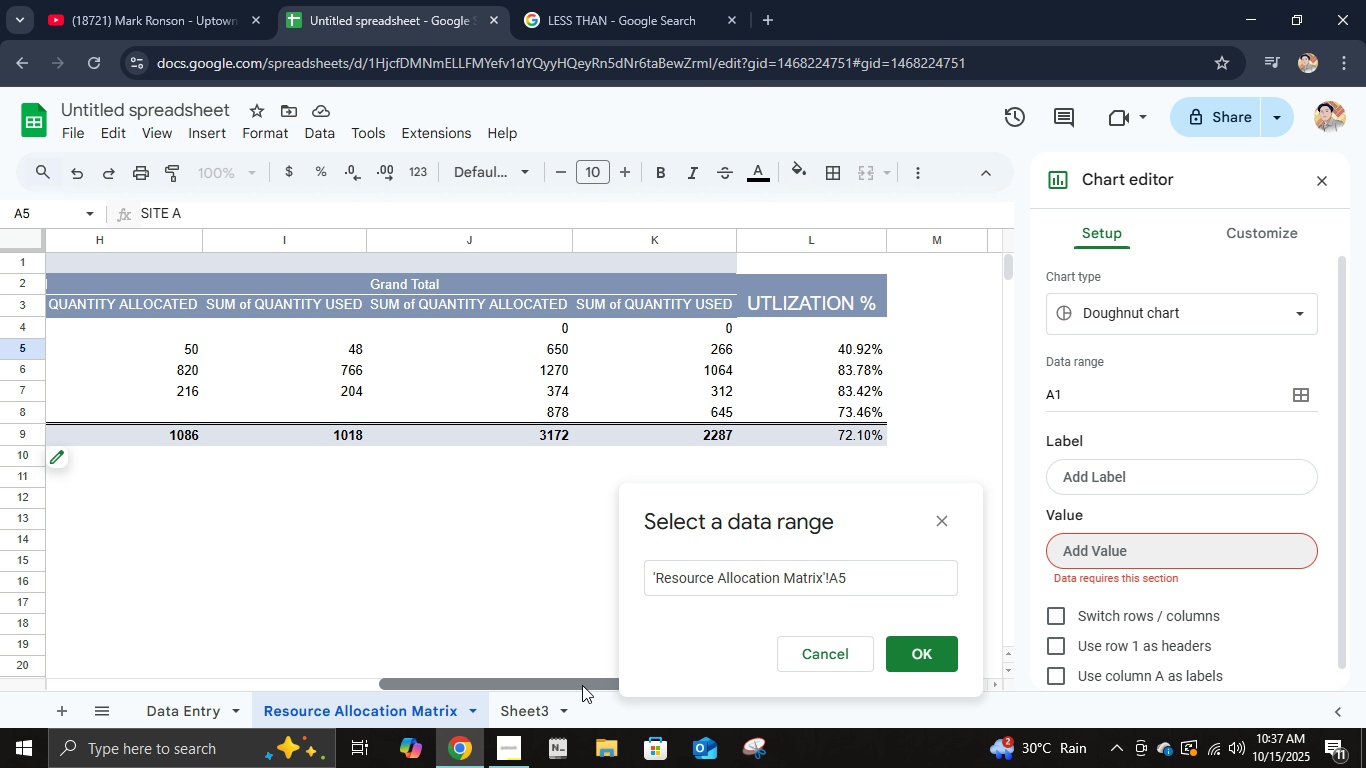 
left_click([414, 289])
 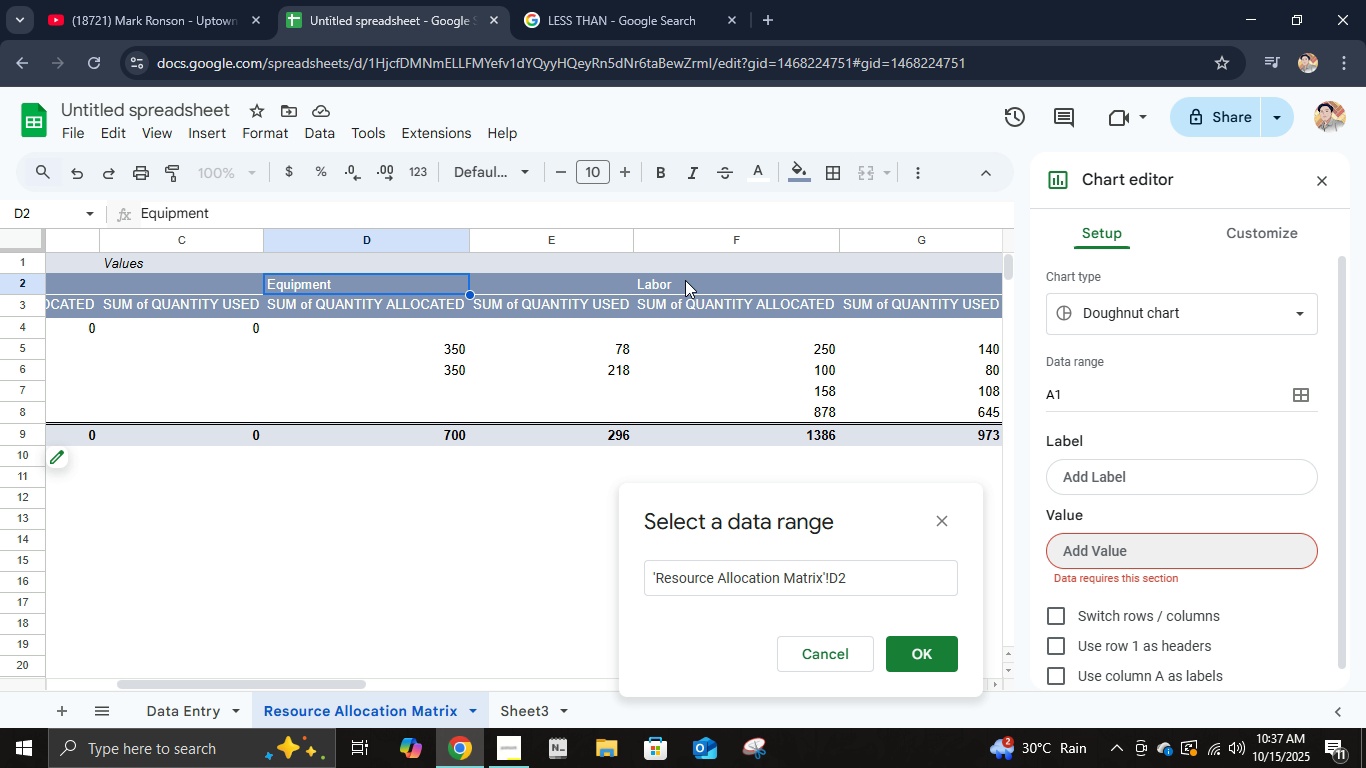 
hold_key(key=ControlLeft, duration=1.5)
left_click([685, 280])
 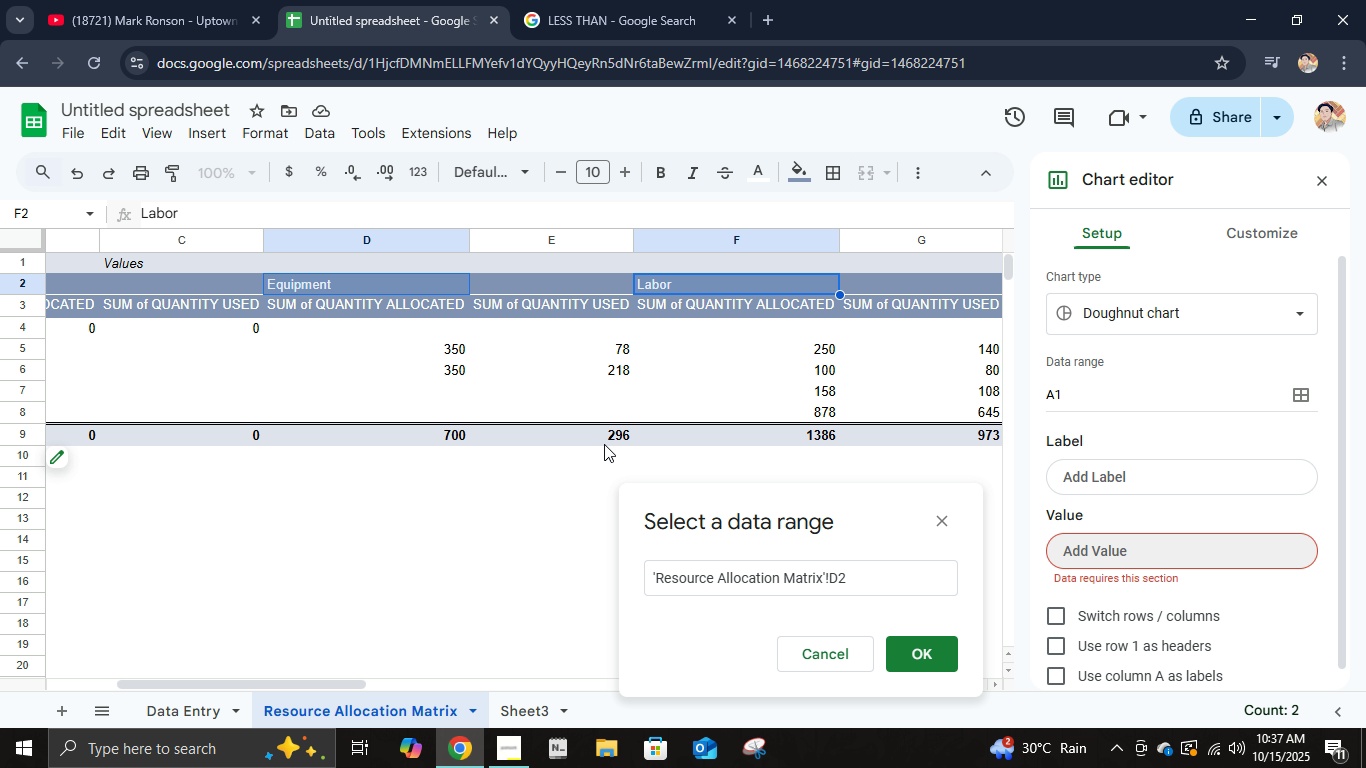 
hold_key(key=ControlLeft, duration=0.58)
 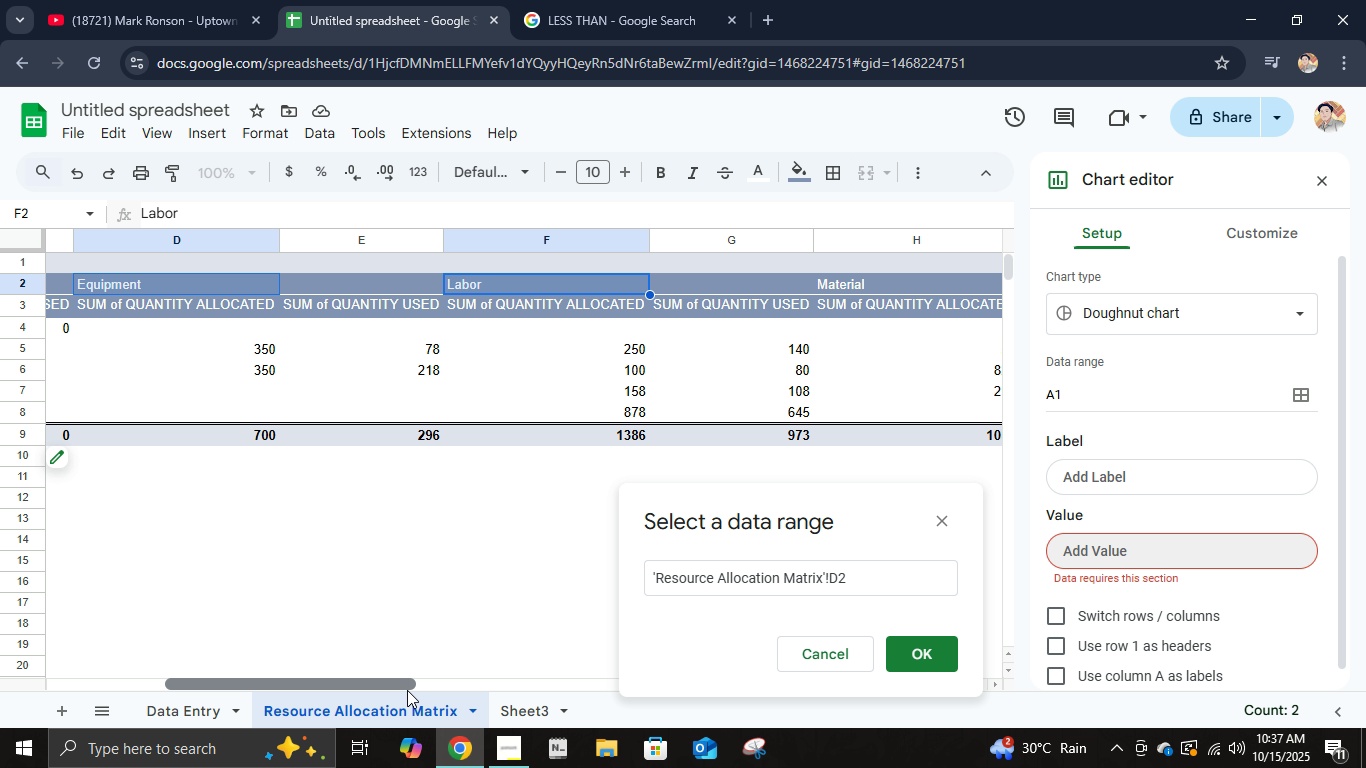 
key(Shift+ShiftLeft)
 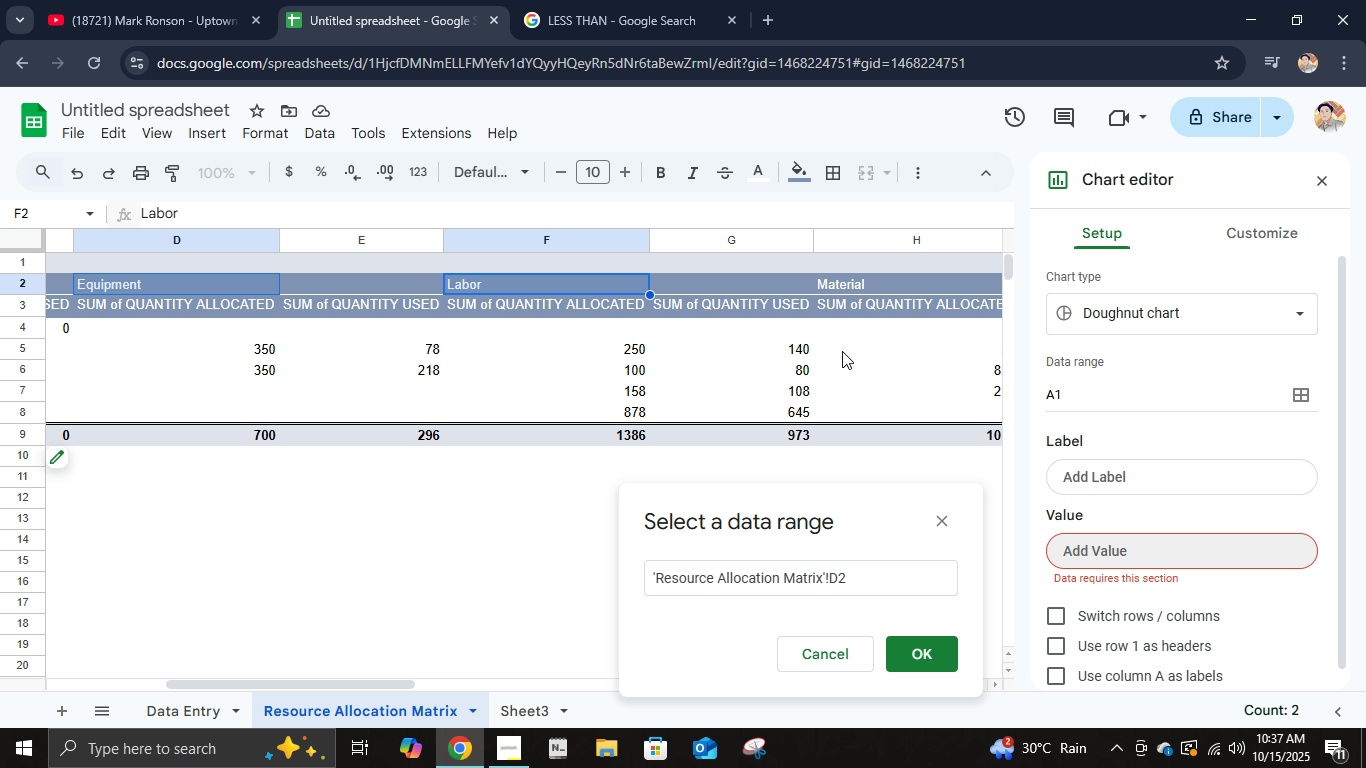 
key(Shift+ShiftLeft)
 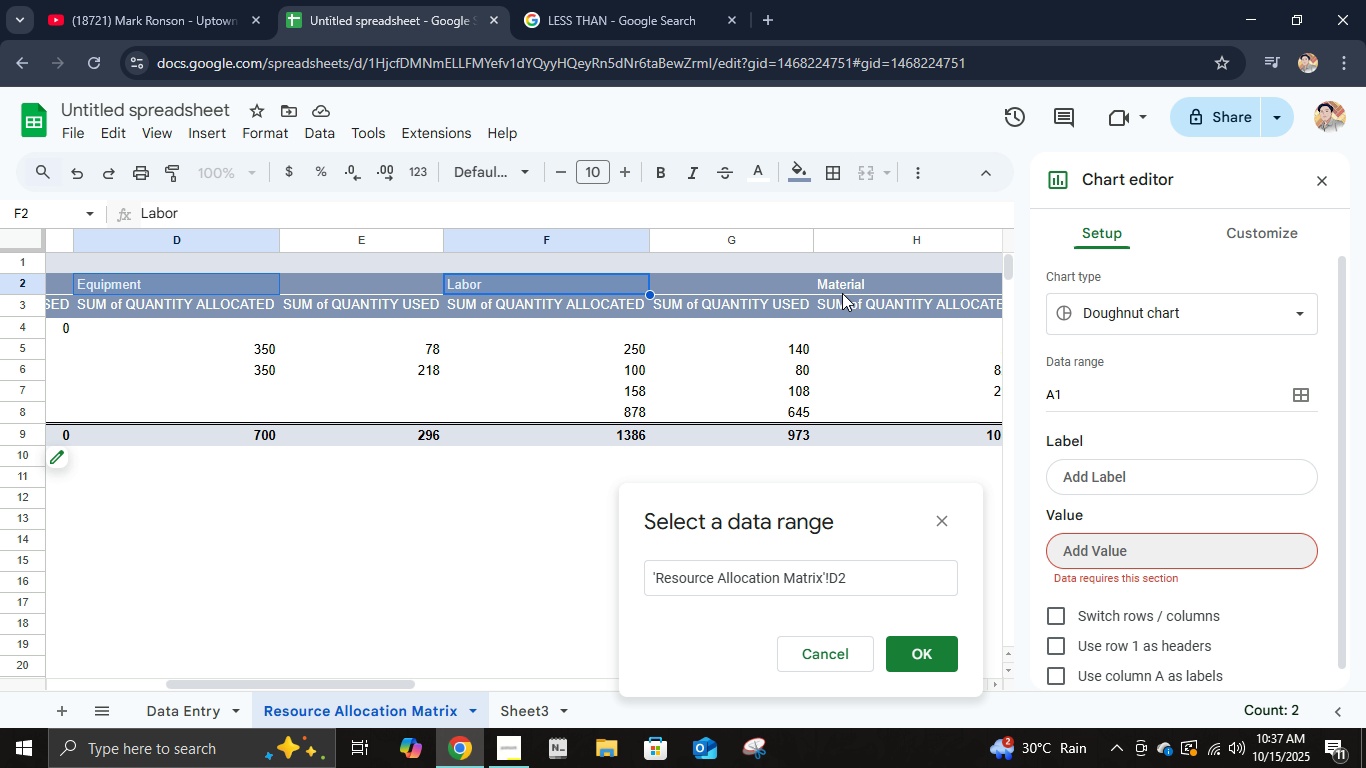 
hold_key(key=ControlLeft, duration=1.53)
left_click([861, 262])
 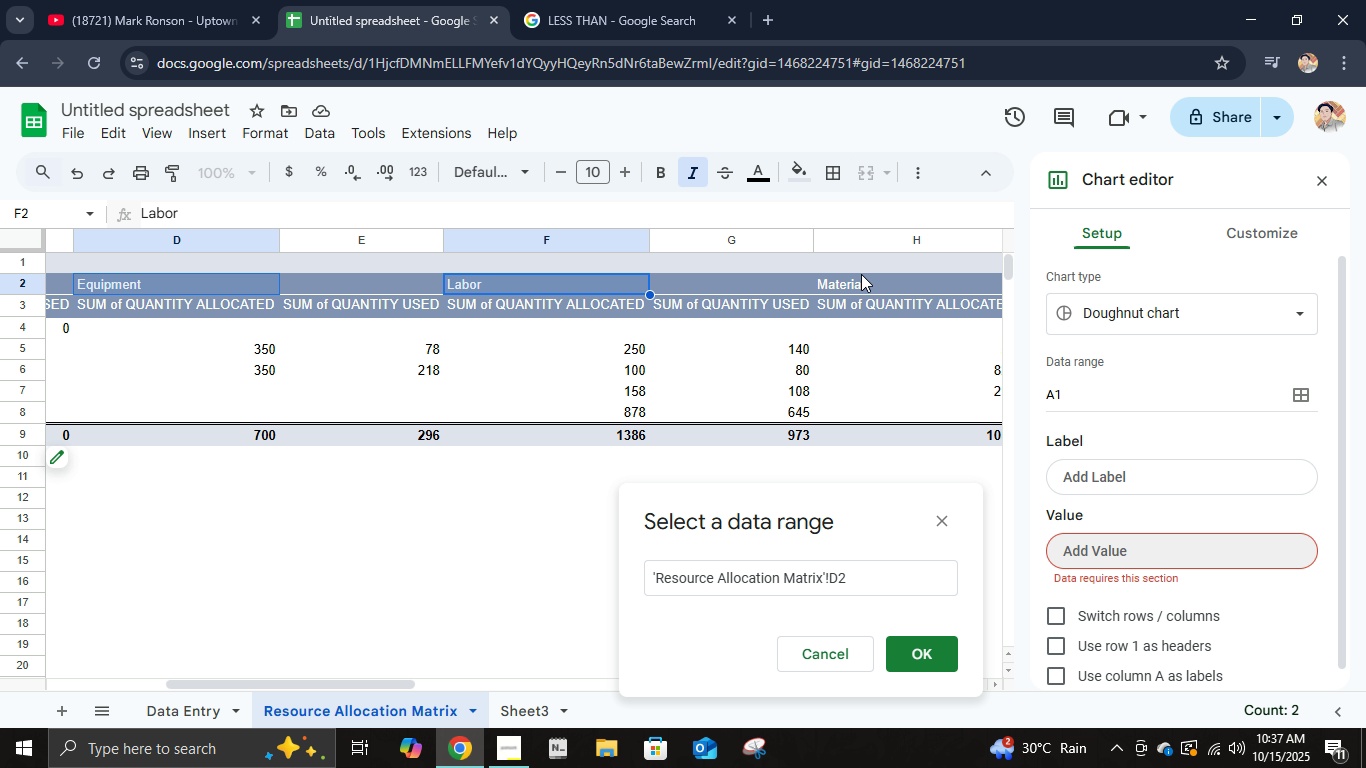 
hold_key(key=ControlLeft, duration=0.87)
left_click([867, 290])
 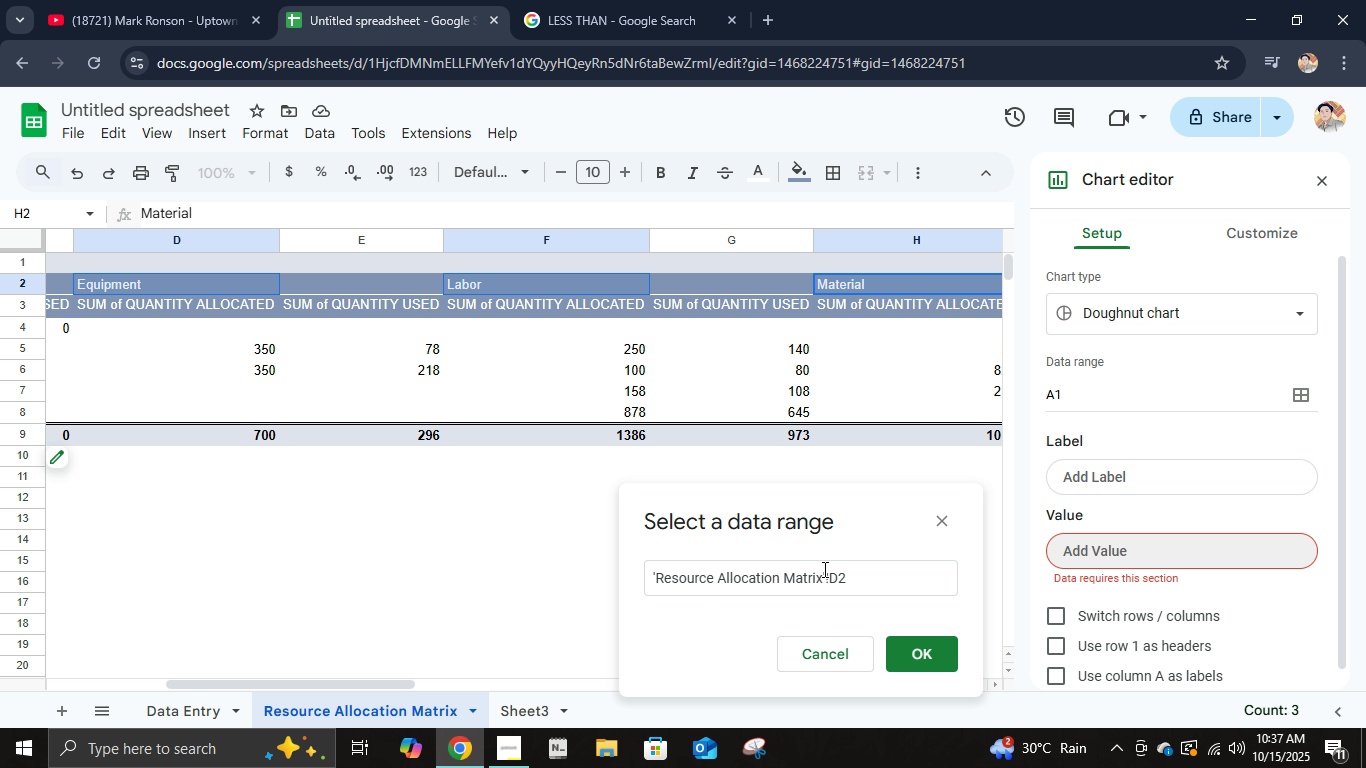 
left_click([868, 587])
 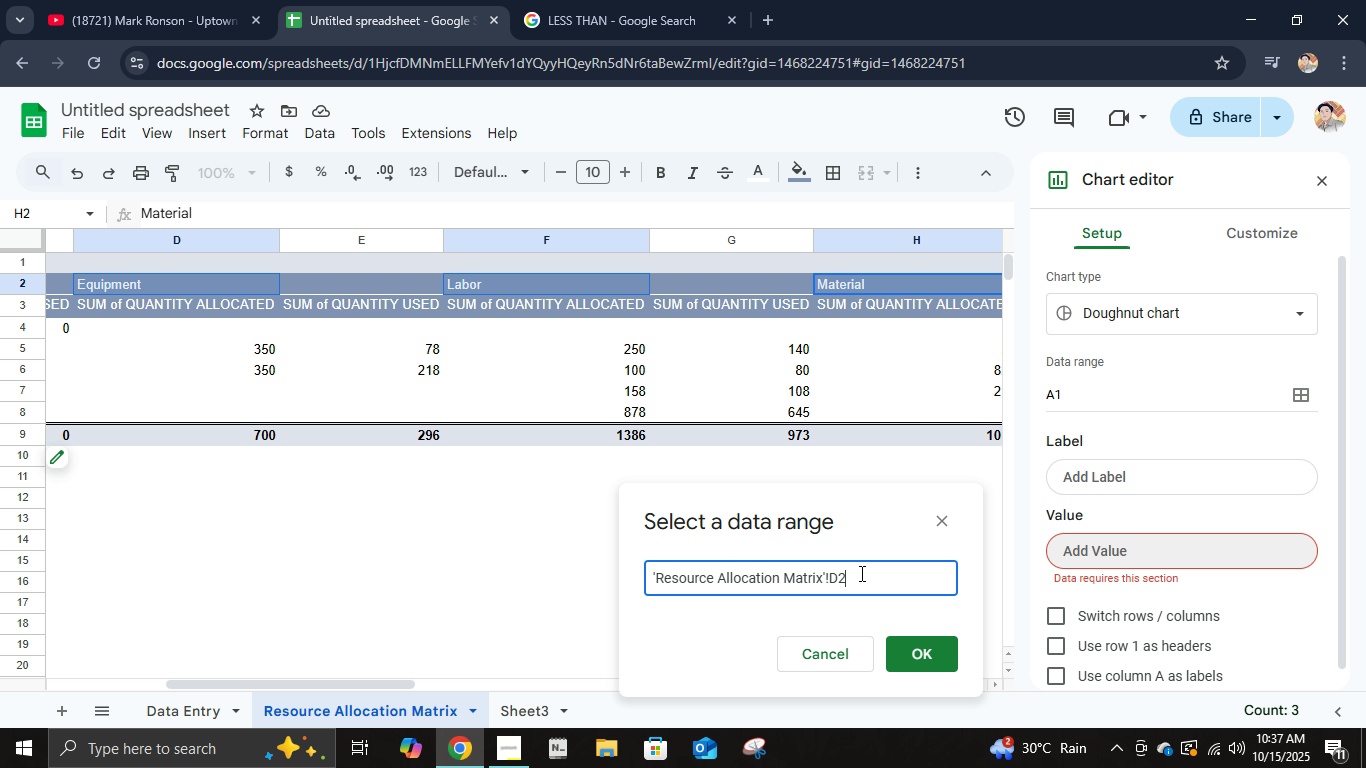 
type(,)
key(Backspace)
type(;)
key(Backspace)
type(,F2,H)
 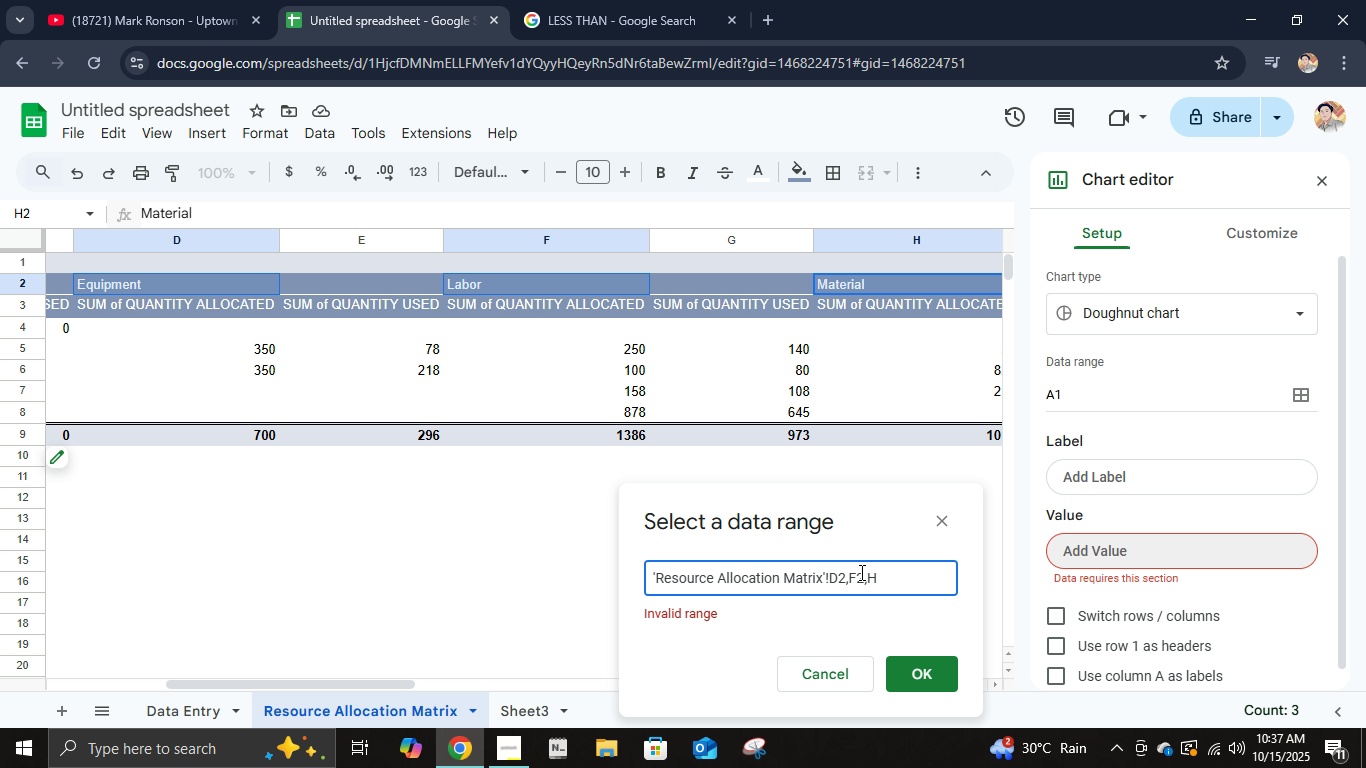 
key(Enter)
 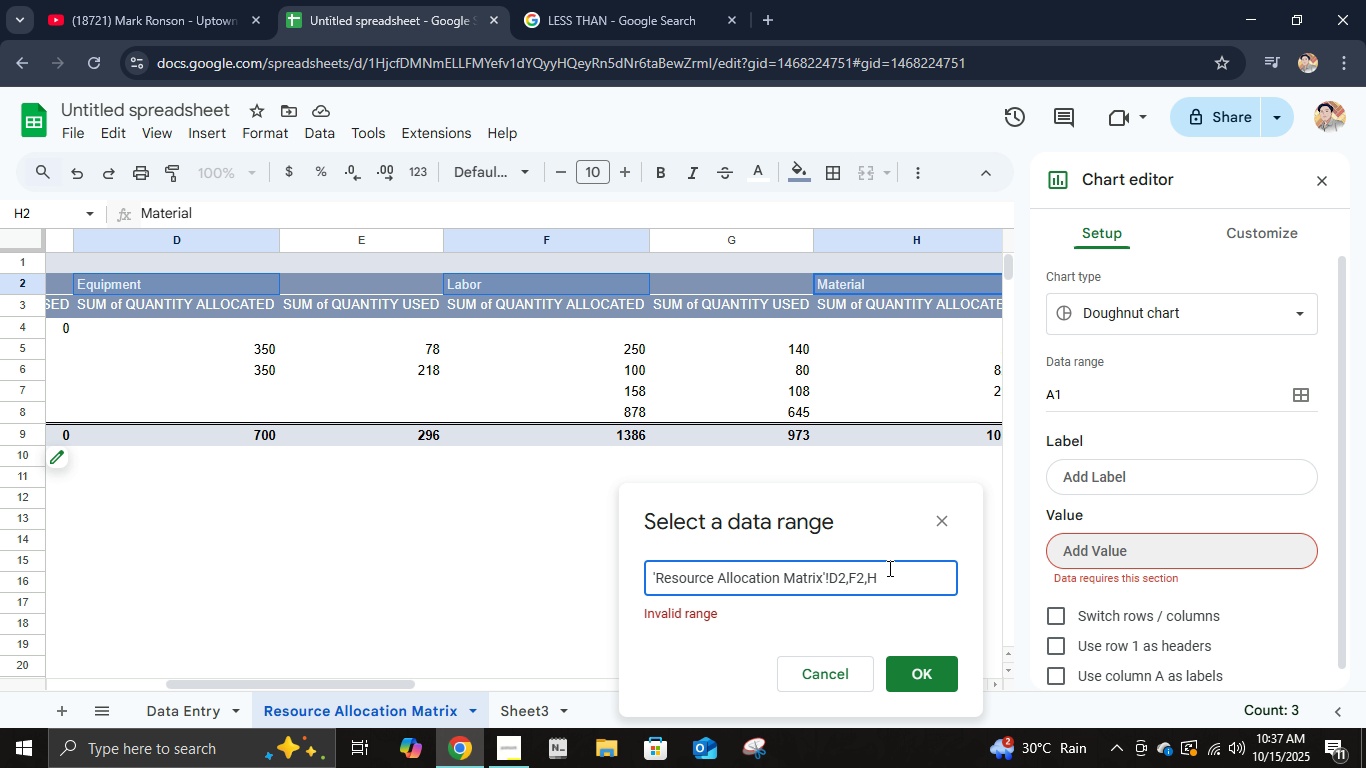 
left_click([893, 569])
 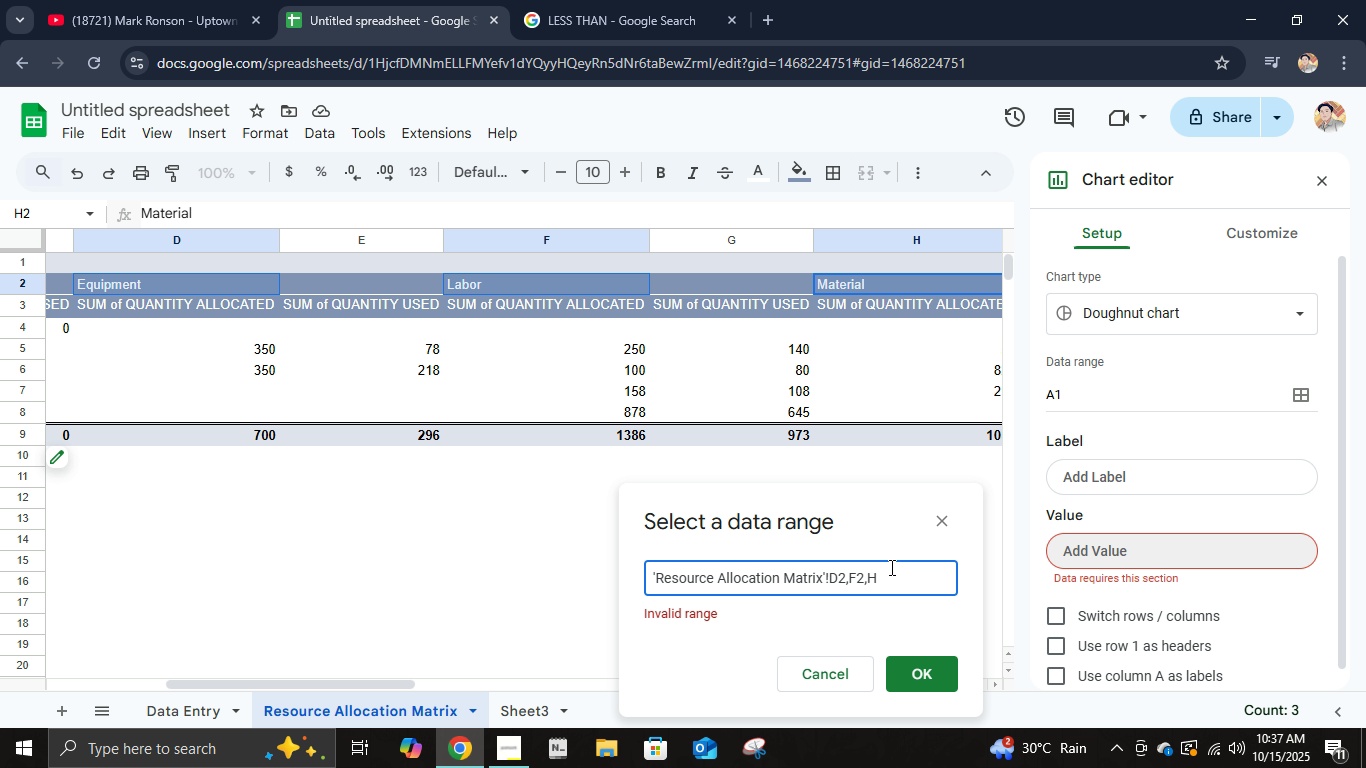 
key(Backspace)
key(Backspace)
key(Backspace)
key(Backspace)
type( F2, )
key(Backspace)
key(Backspace)
key(Backspace)
key(Backspace)
key(Backspace)
key(Backspace)
 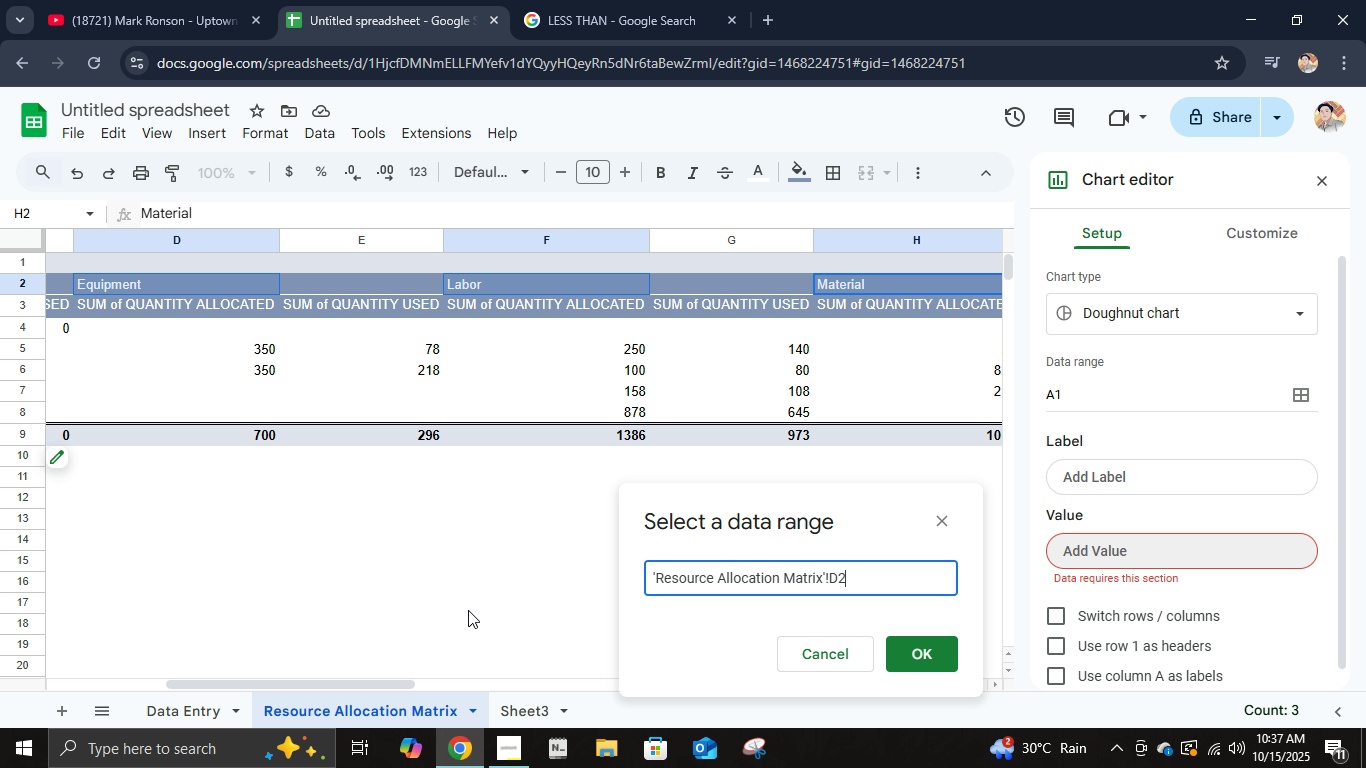 
wait(5.36)
 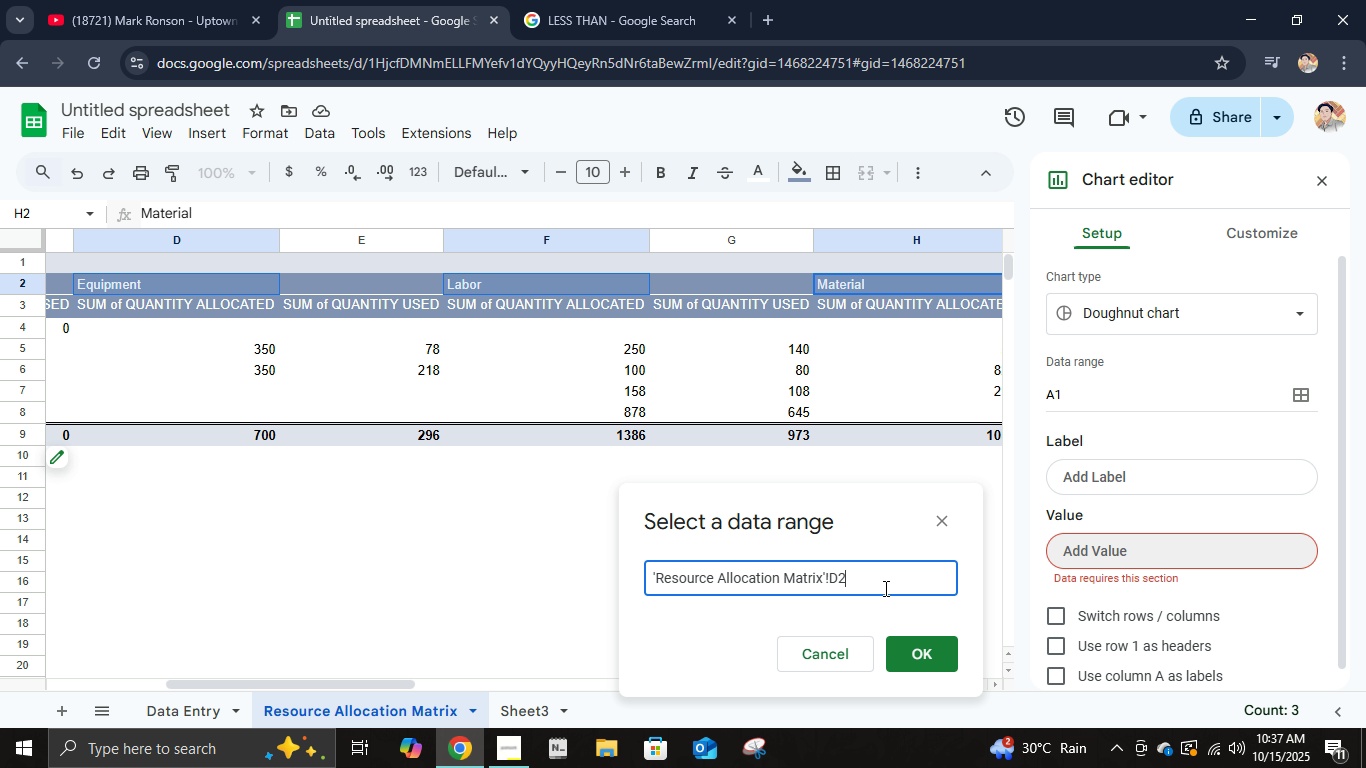 
scroll: coordinate [473, 600], scroll_direction: up, amount: 4.0
 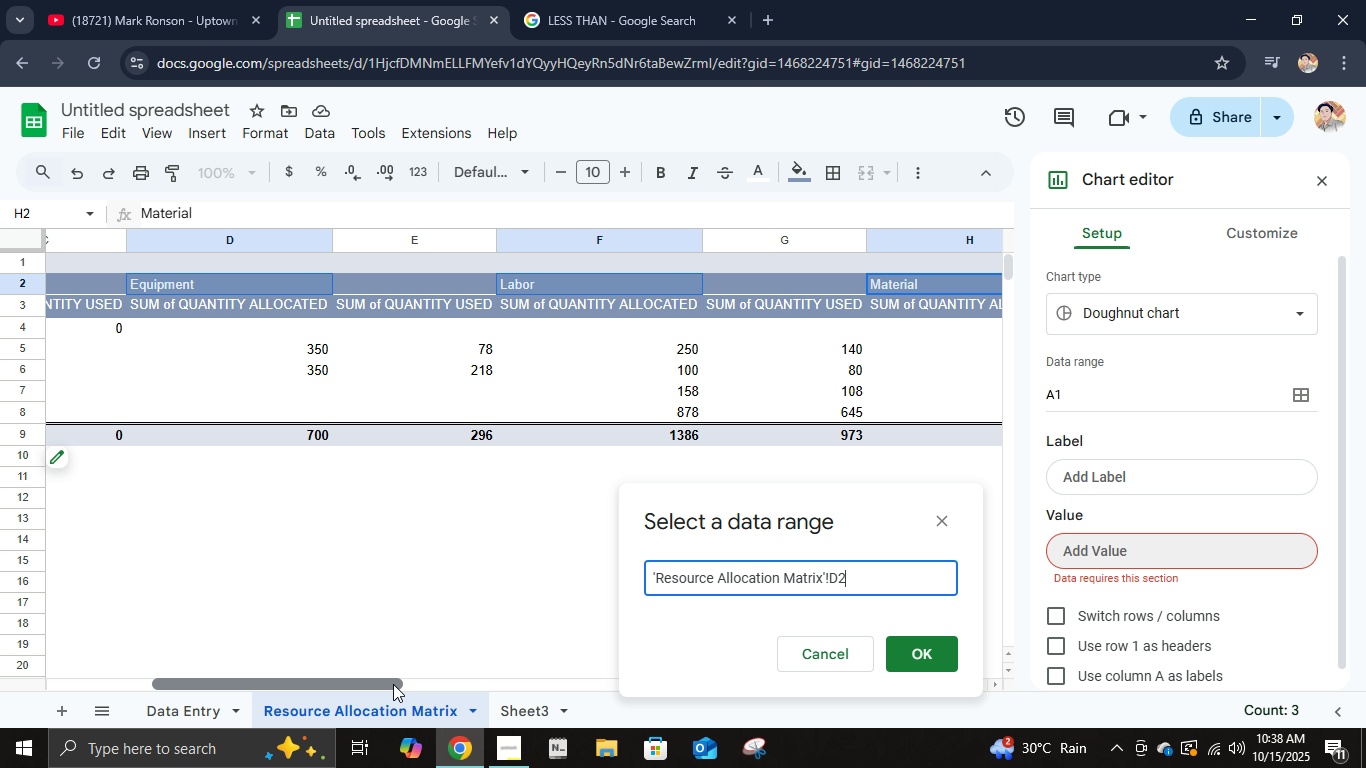 
wait(19.74)
 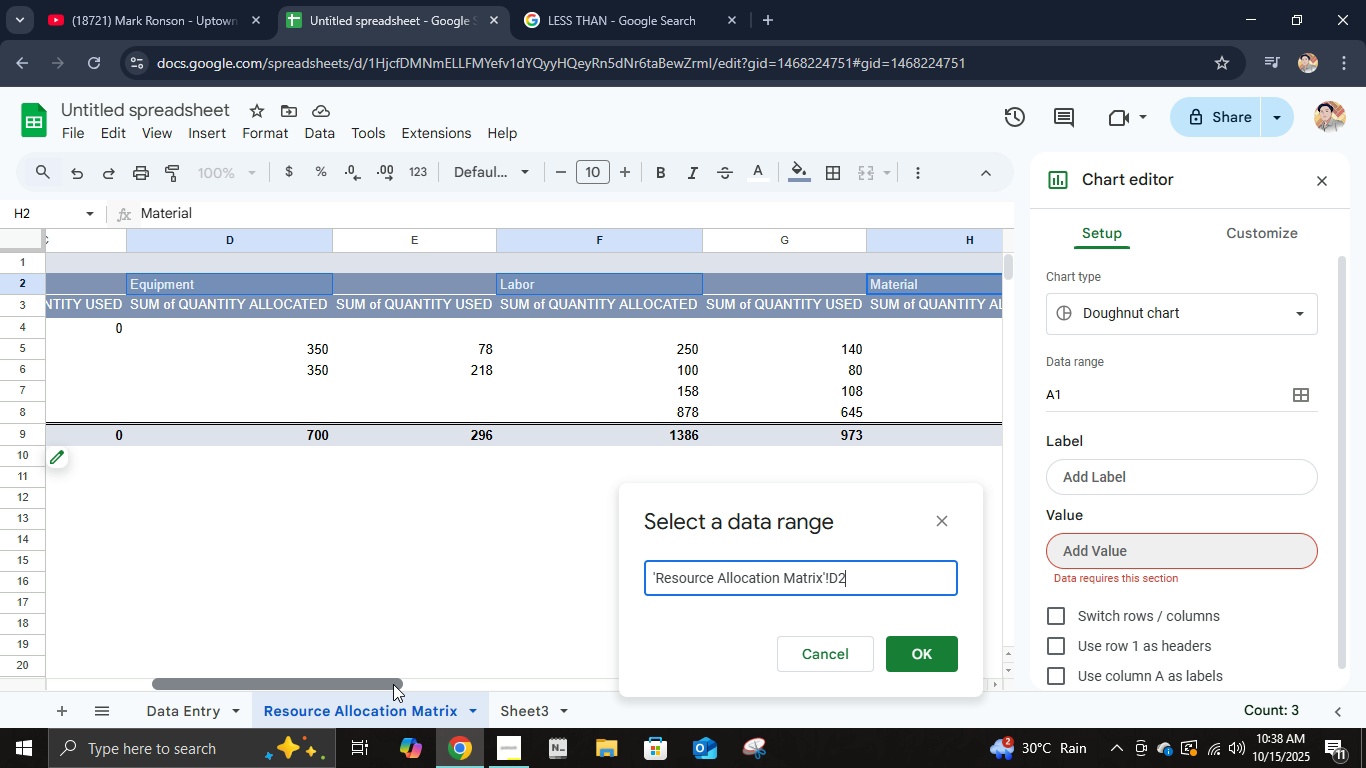 
mouse_move([477, 688])
 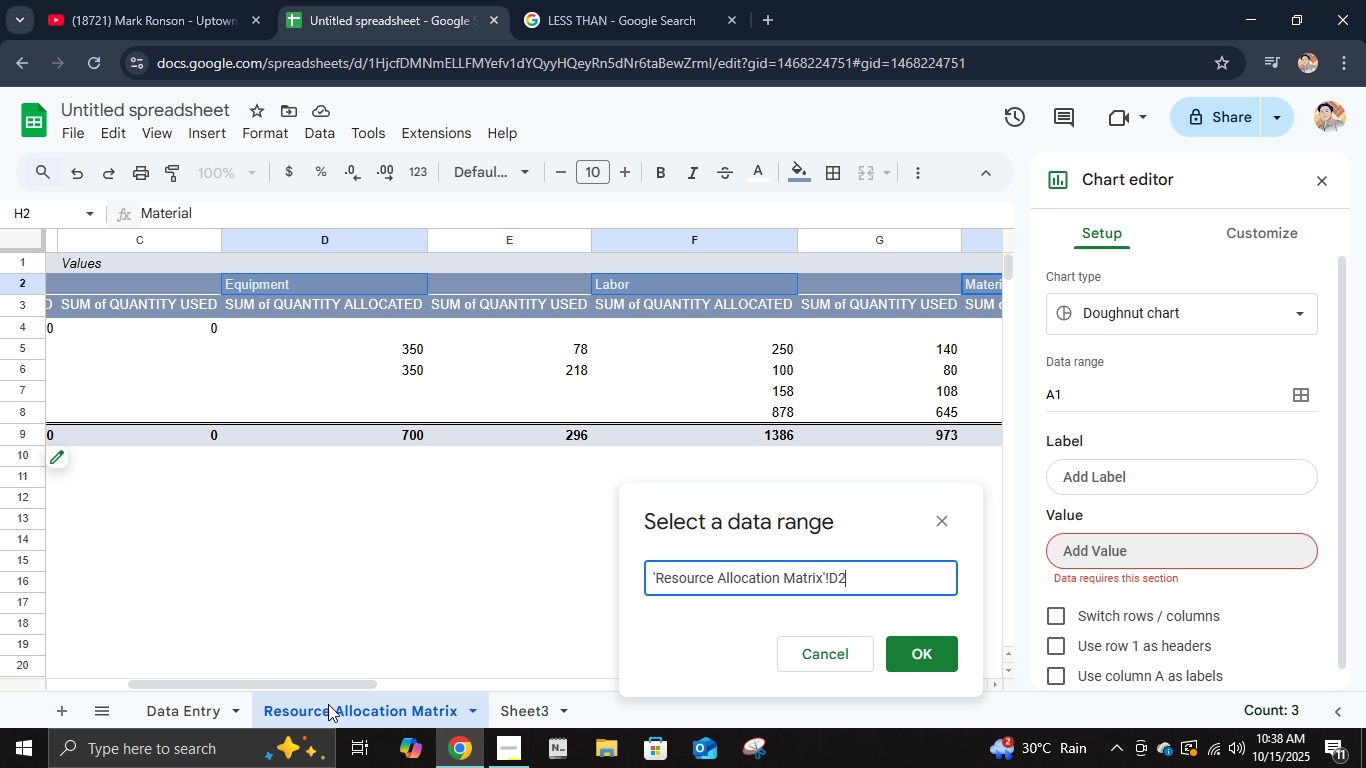 
wait(6.23)
 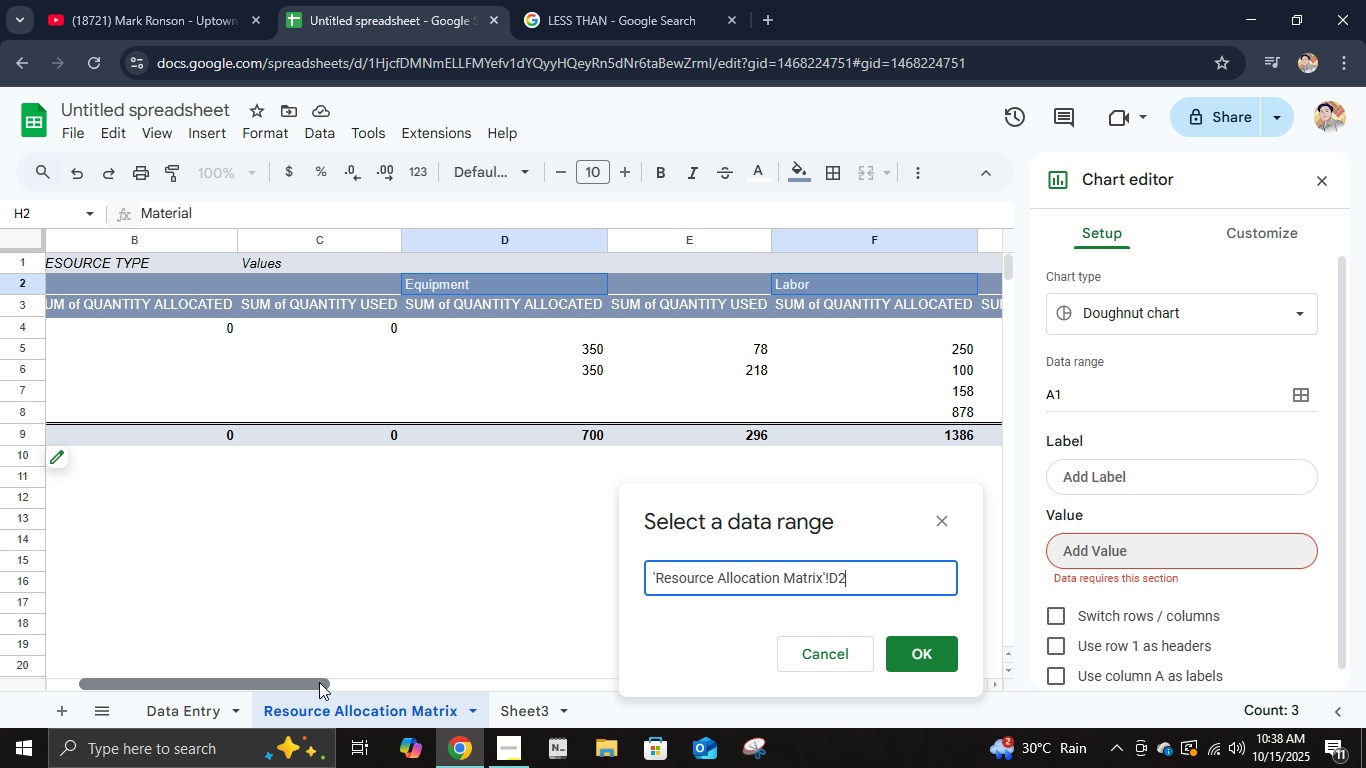 
left_click([837, 663])
 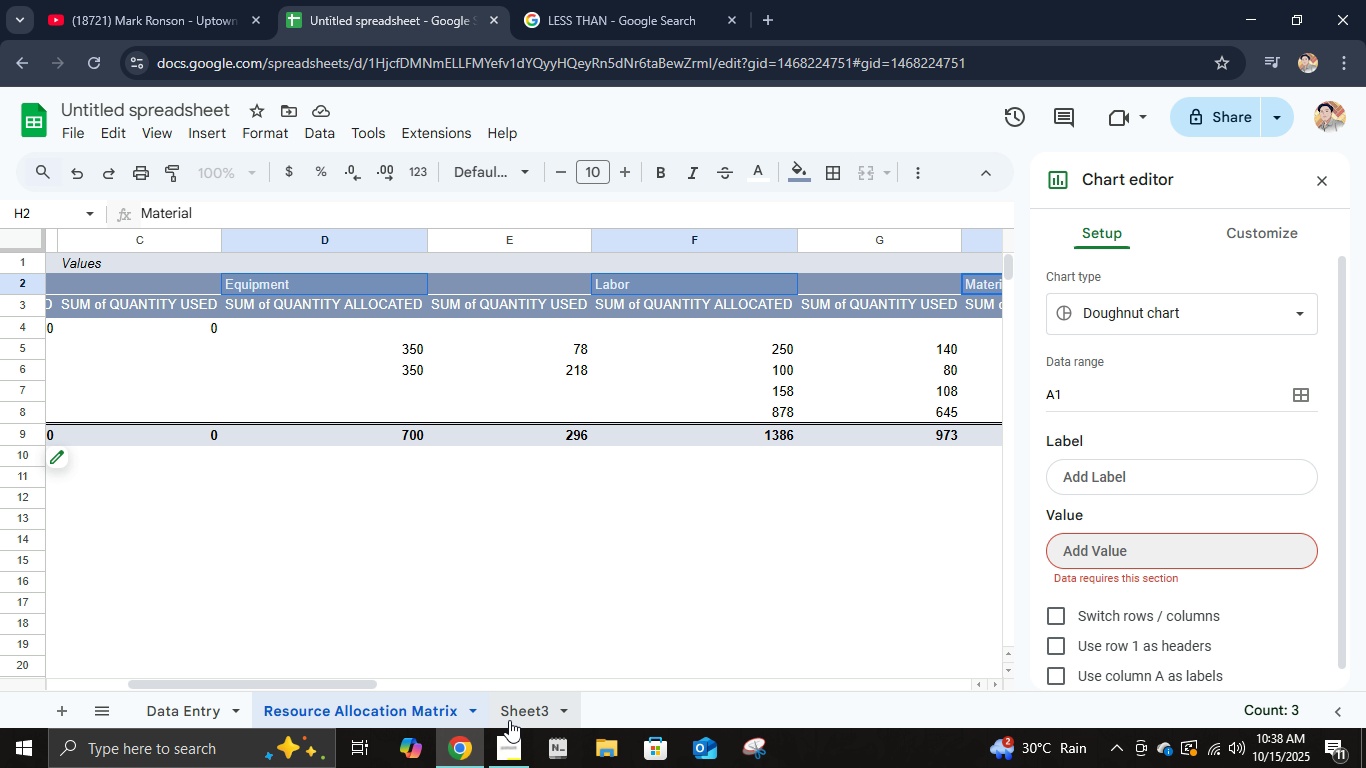 
left_click([507, 716])
 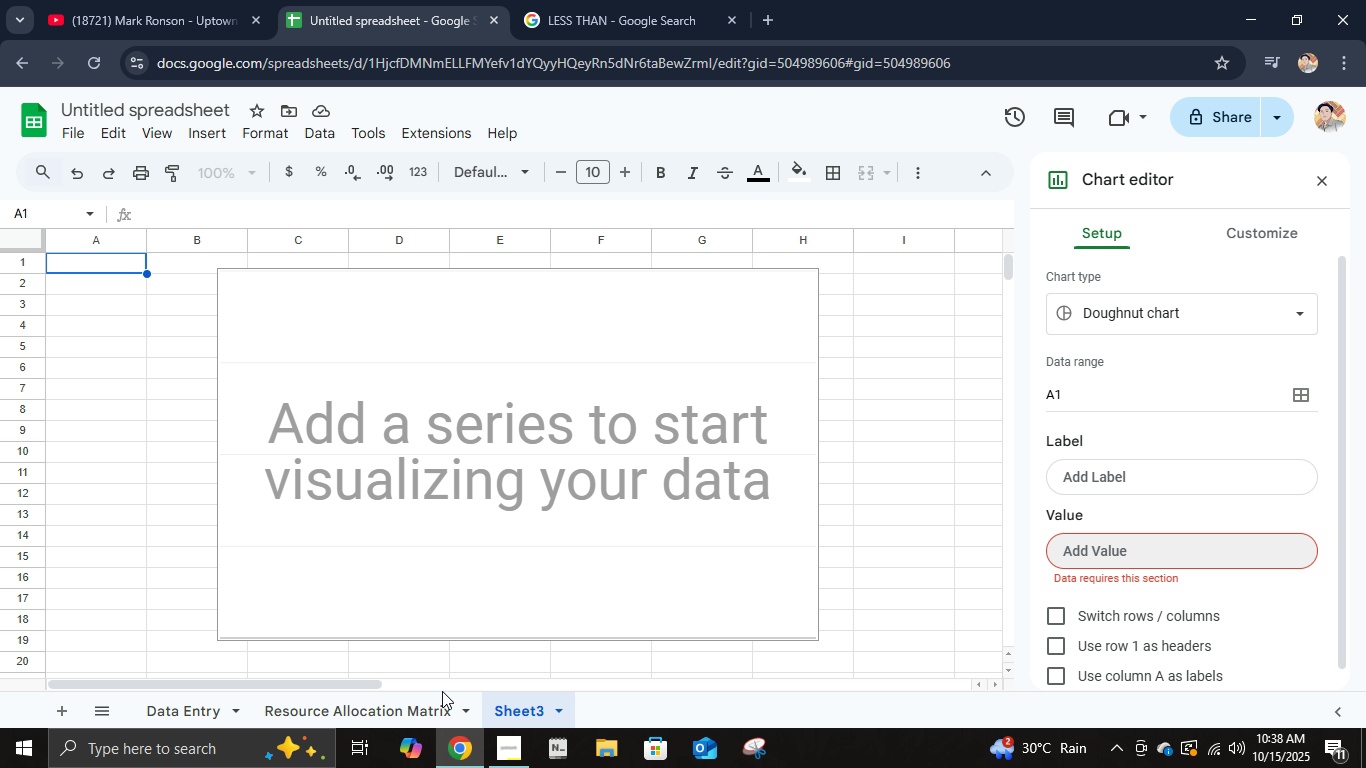 
left_click([433, 711])
 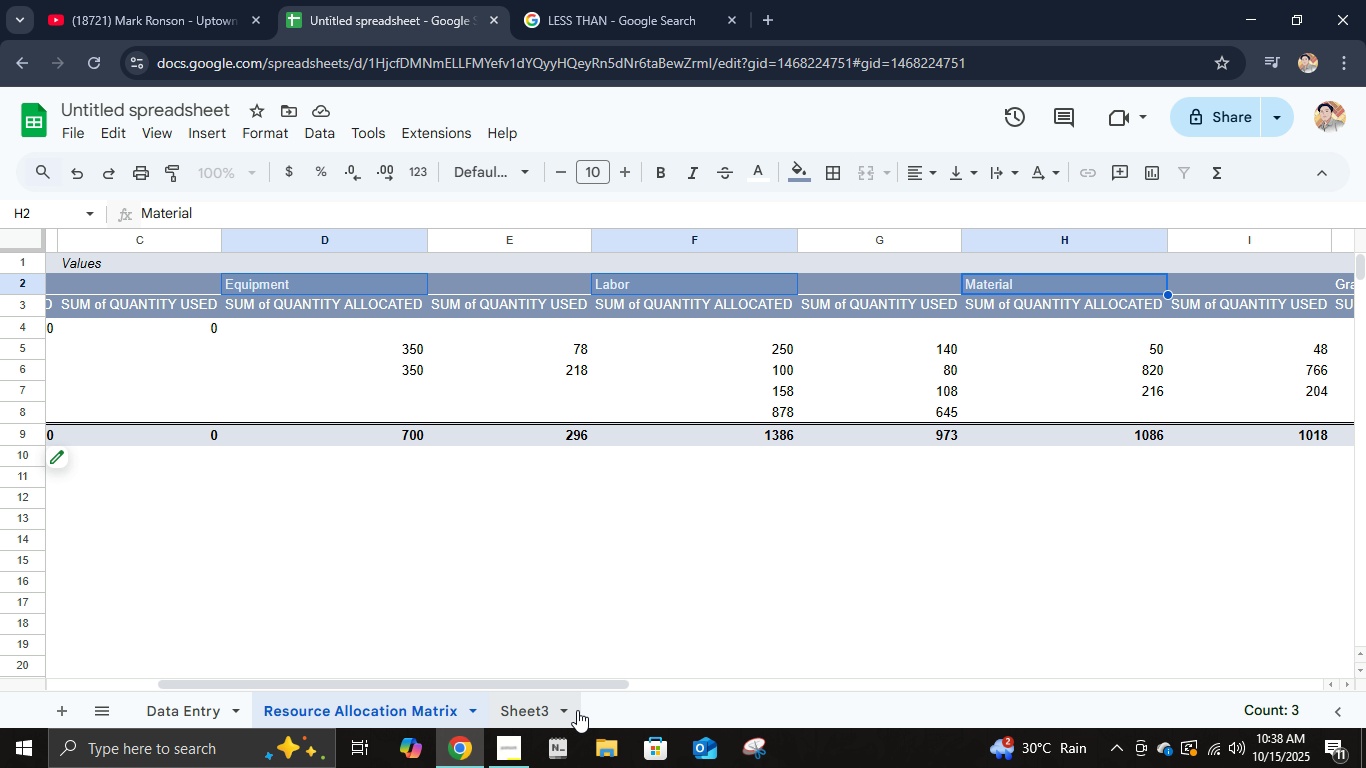 
left_click([539, 706])
 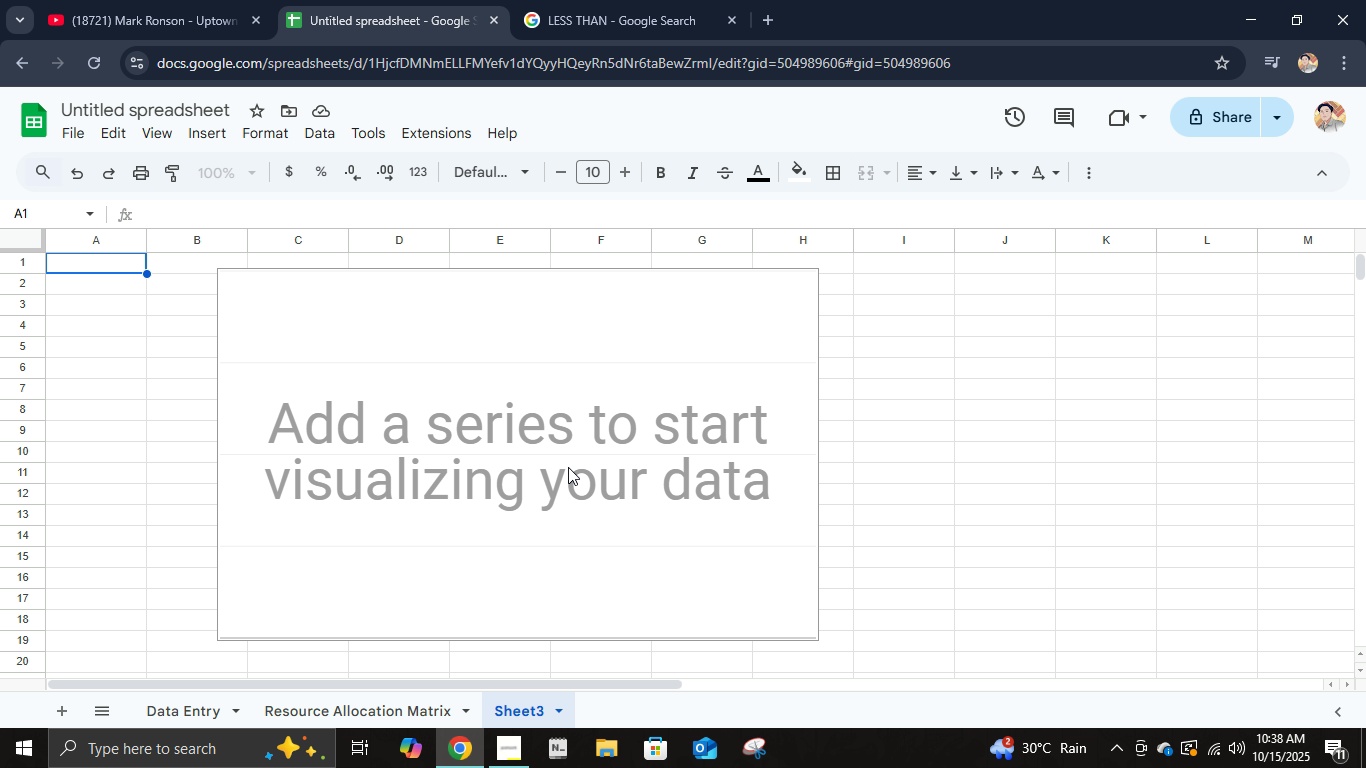 
double_click([566, 462])
 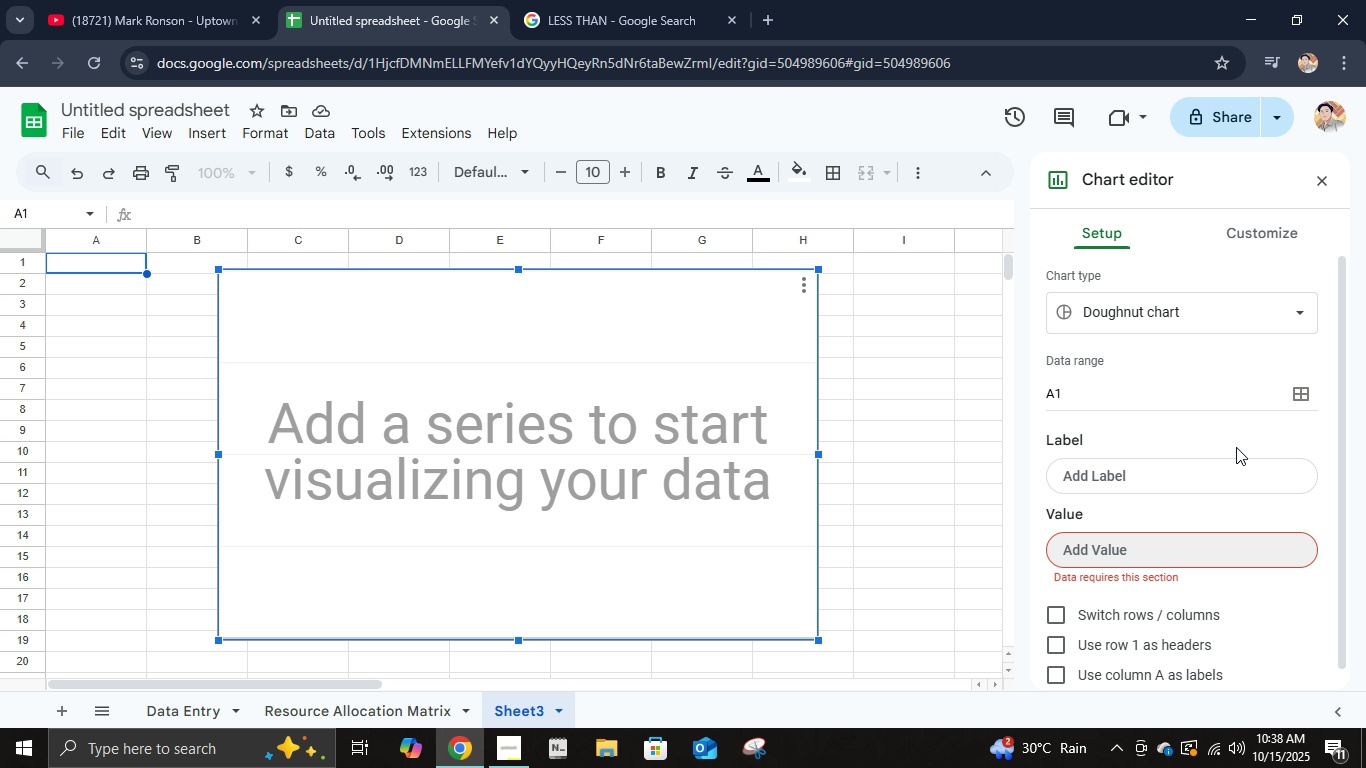 
scroll: coordinate [1236, 447], scroll_direction: down, amount: 2.0
 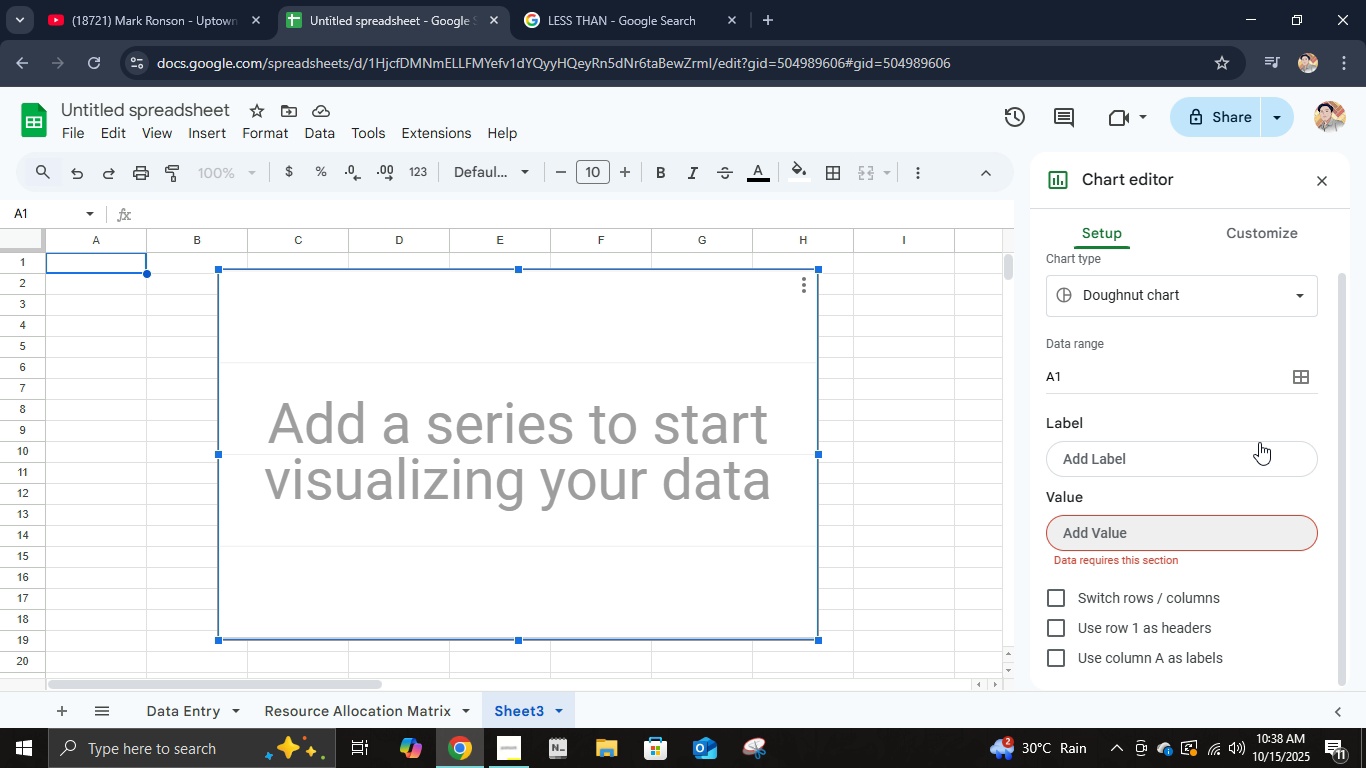 
scroll: coordinate [1280, 423], scroll_direction: up, amount: 1.0
 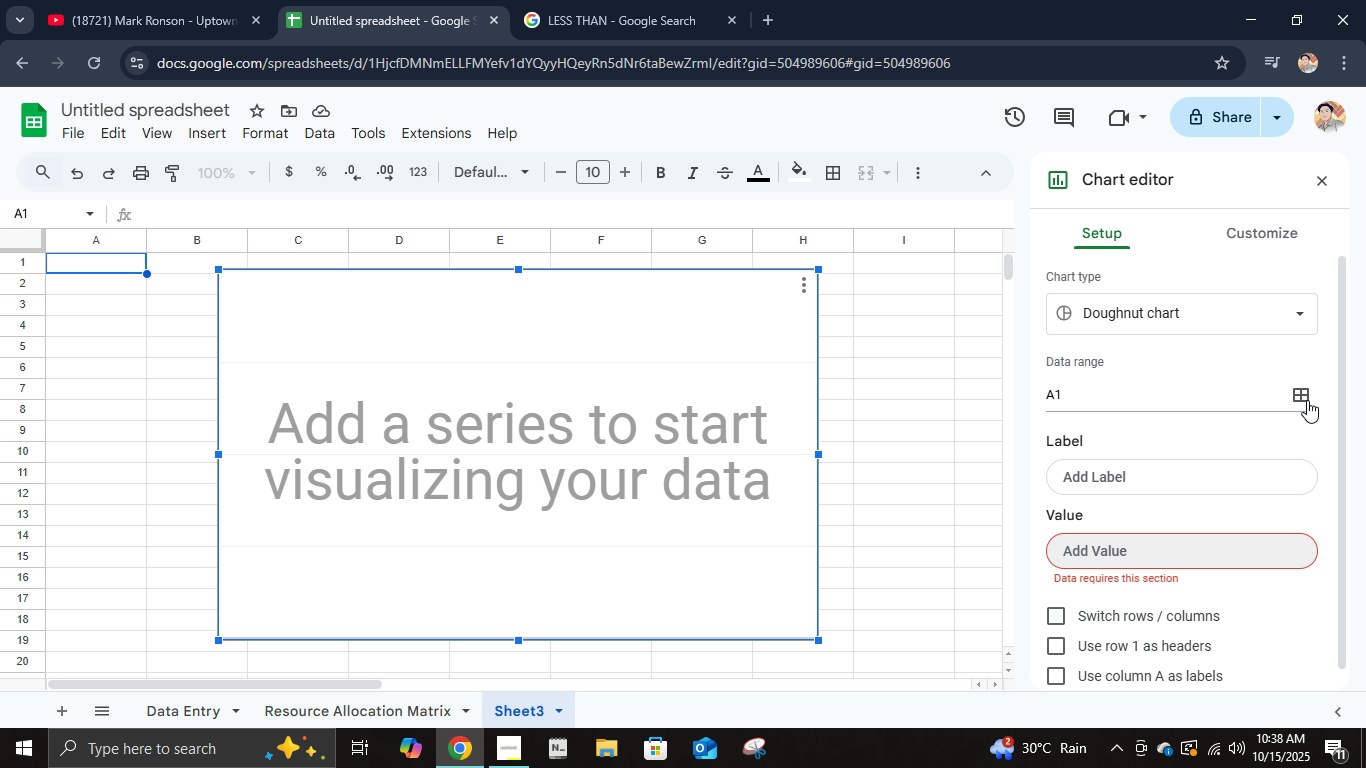 
left_click([1307, 400])
 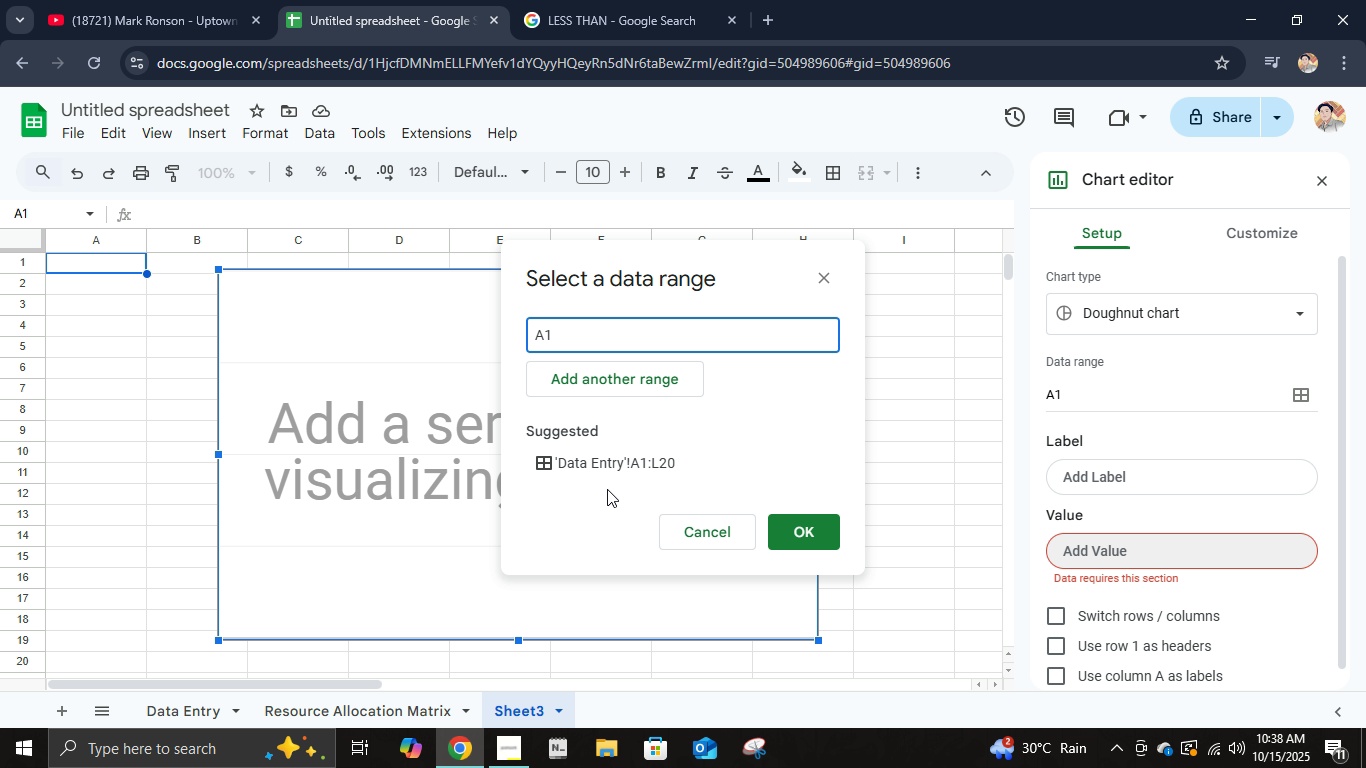 
left_click([611, 473])
 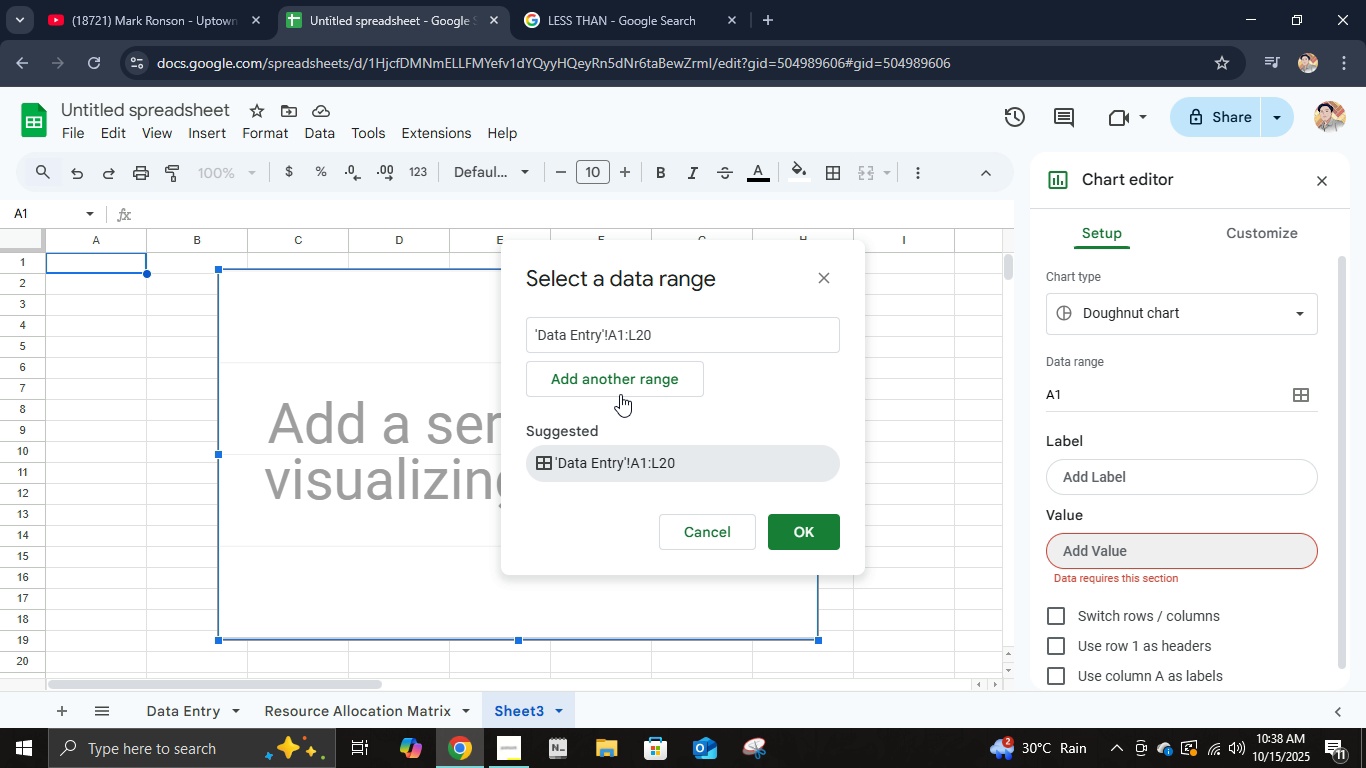 
left_click([624, 371])
 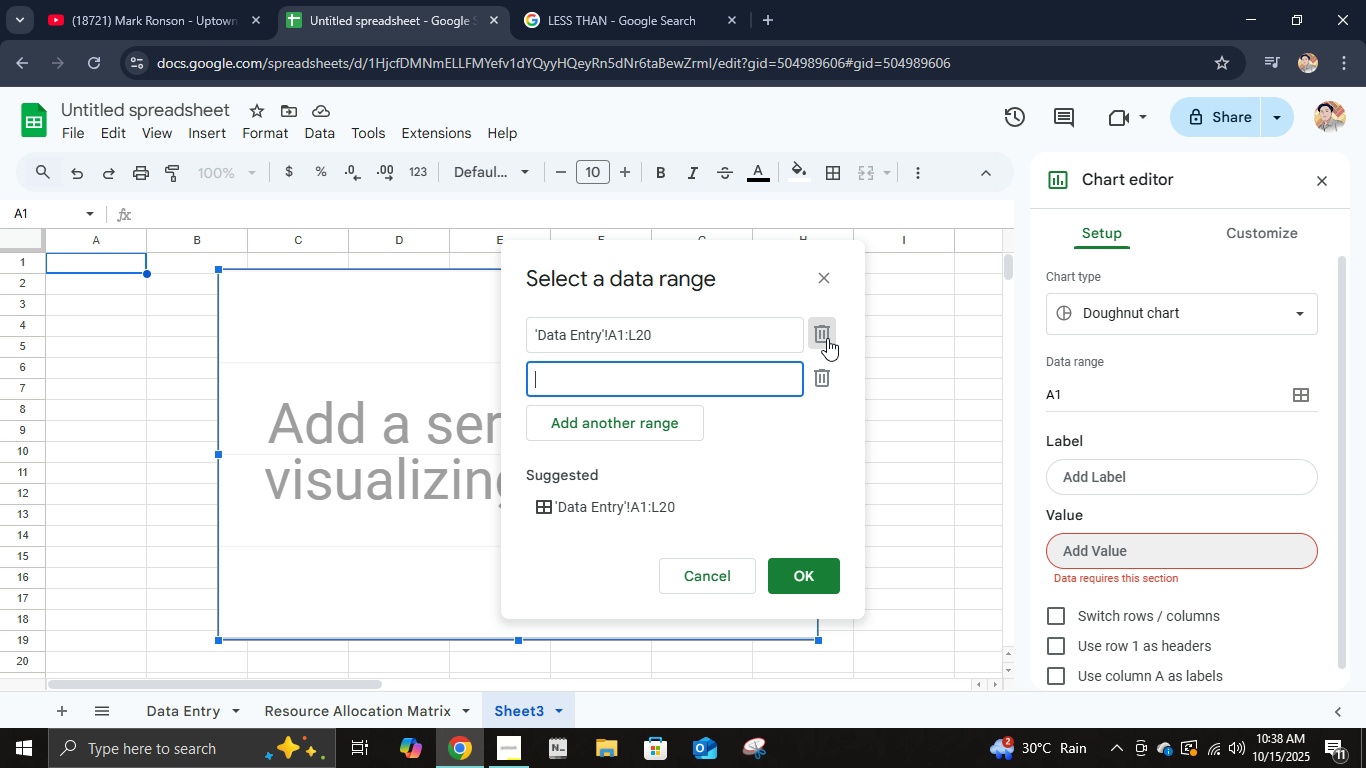 
left_click([828, 338])
 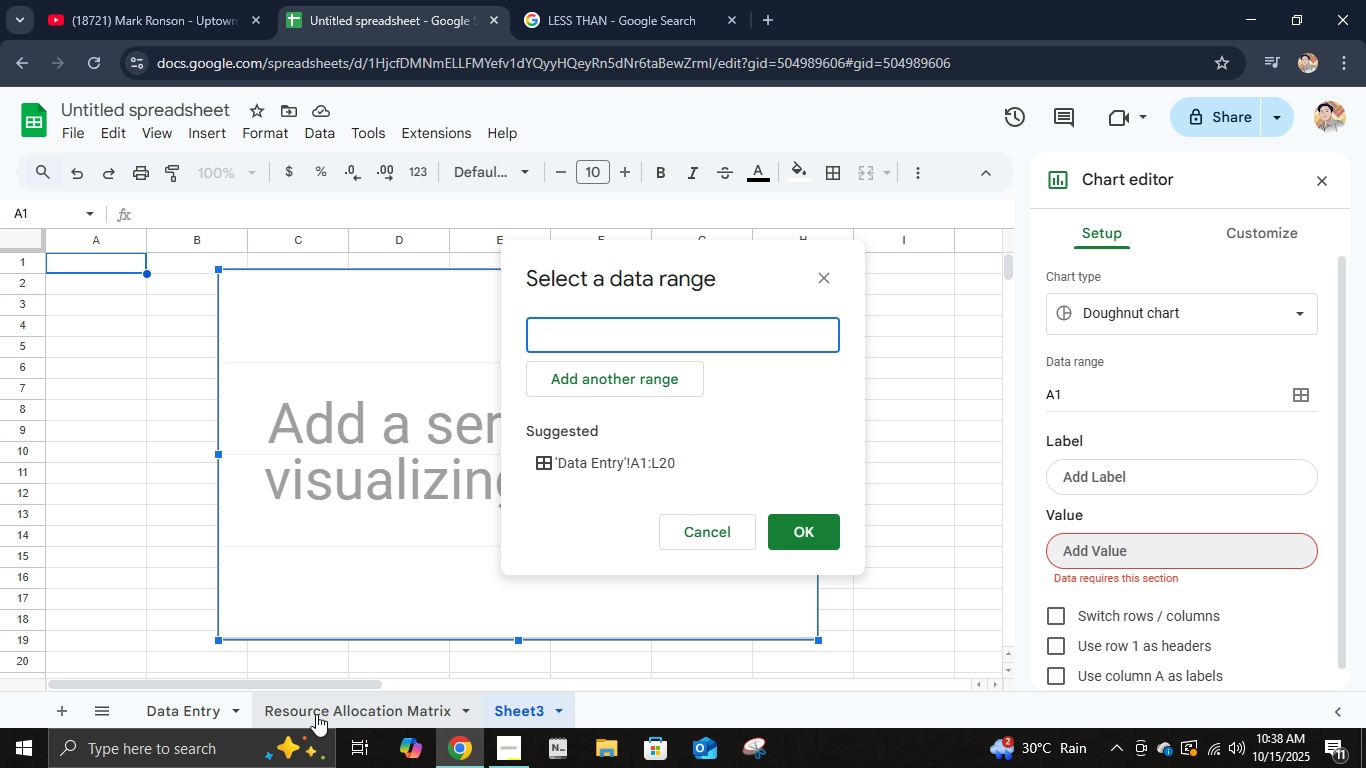 
left_click([316, 714])
 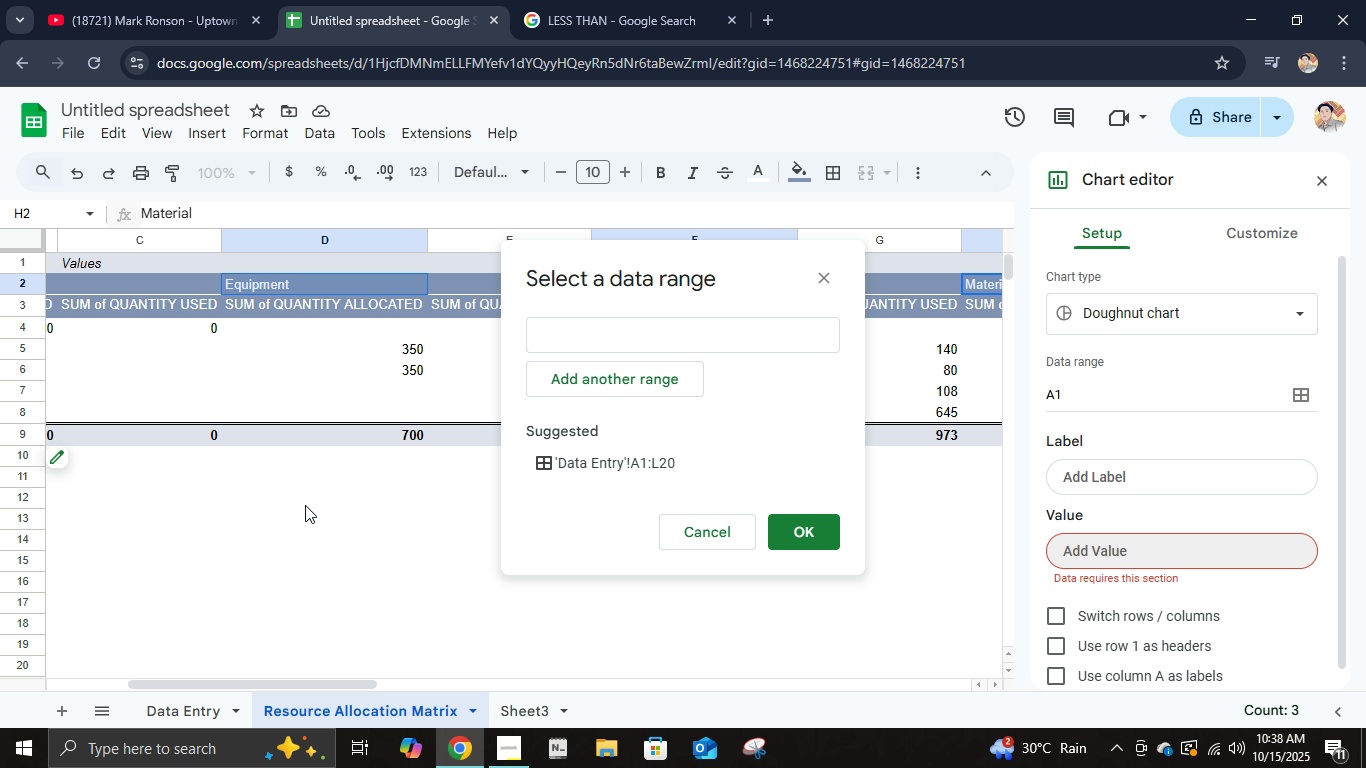 
scroll: coordinate [337, 488], scroll_direction: up, amount: 4.0
 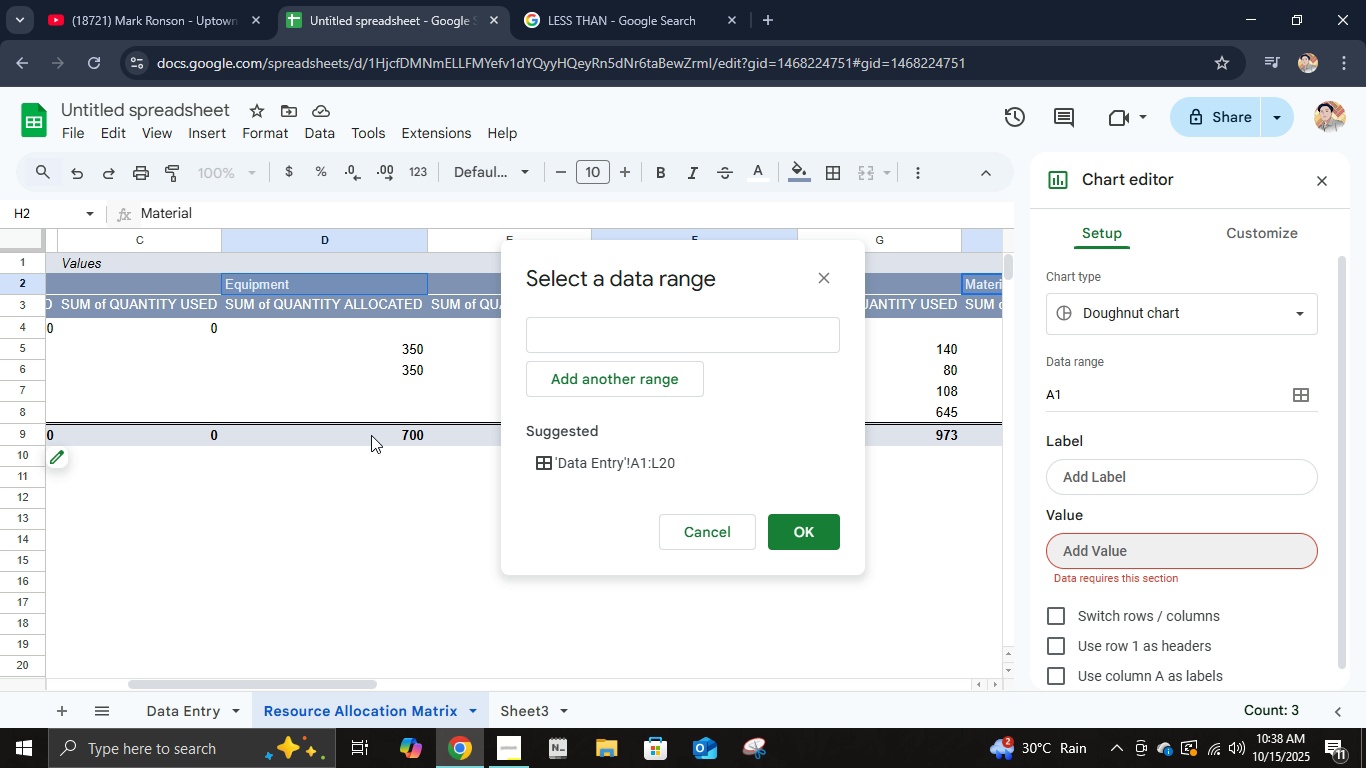 
left_click([371, 435])
 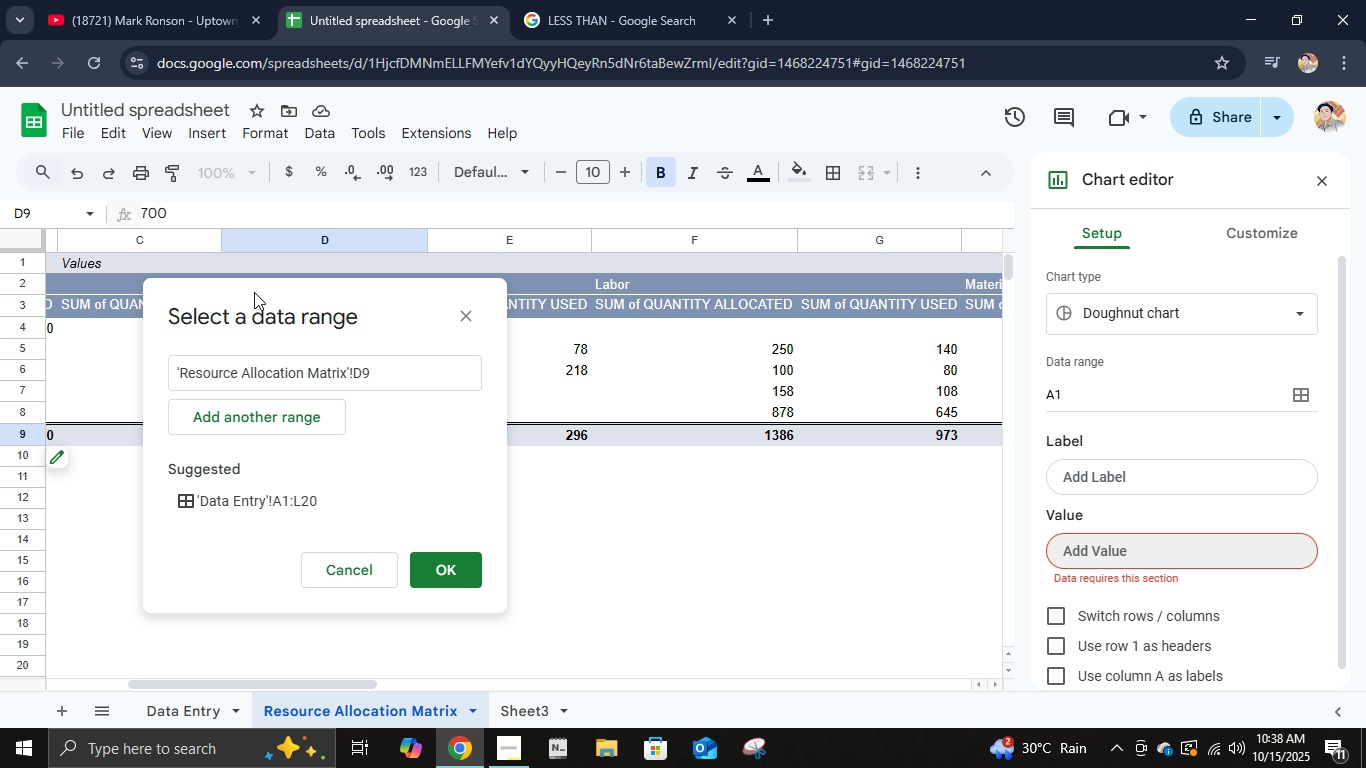 
left_click([229, 416])
 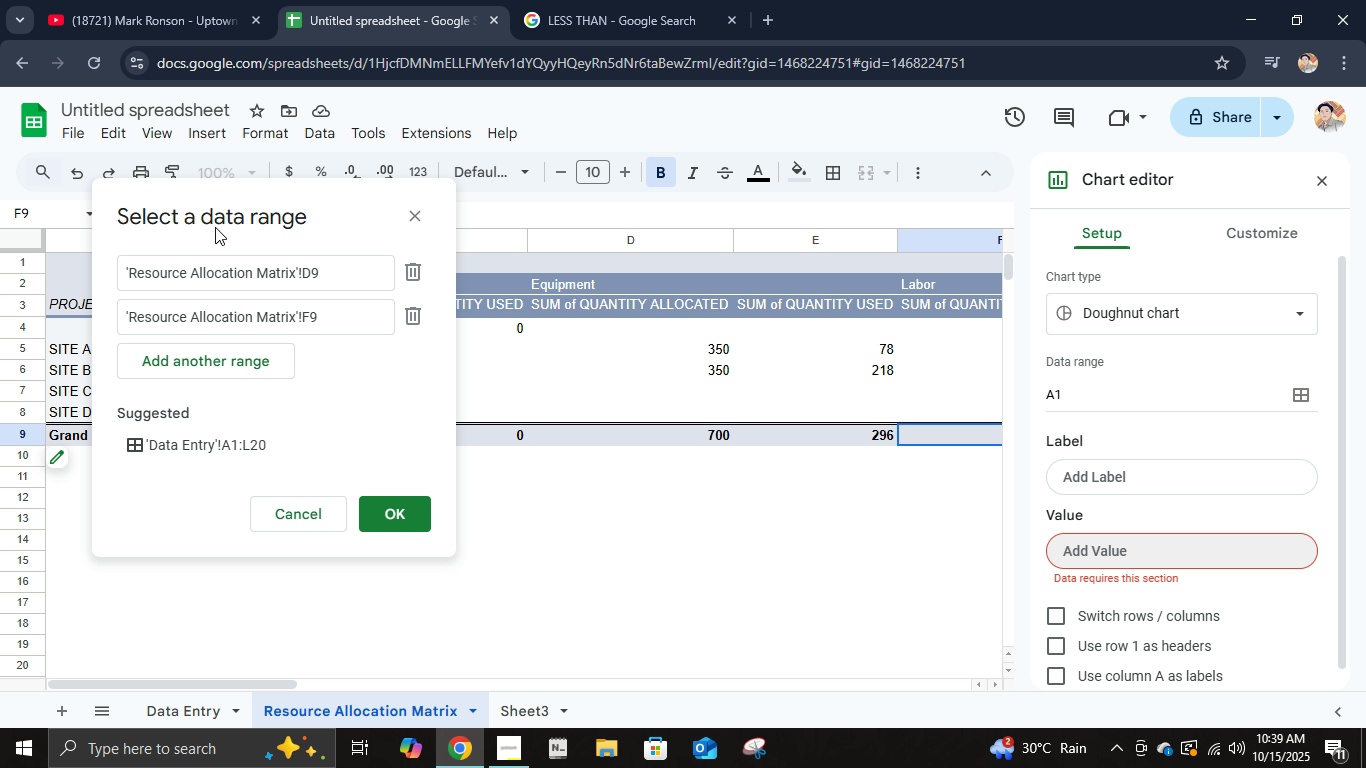 
wait(29.49)
 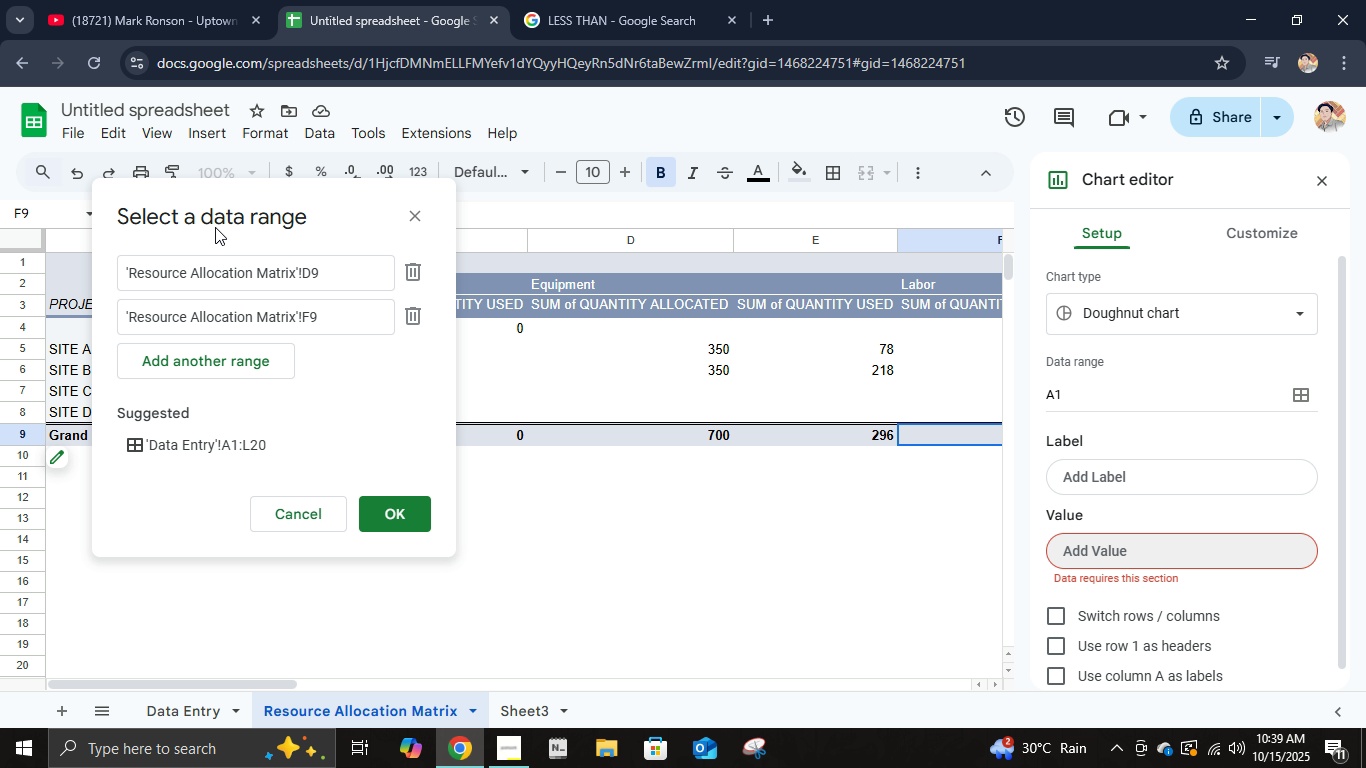 
left_click([275, 349])
 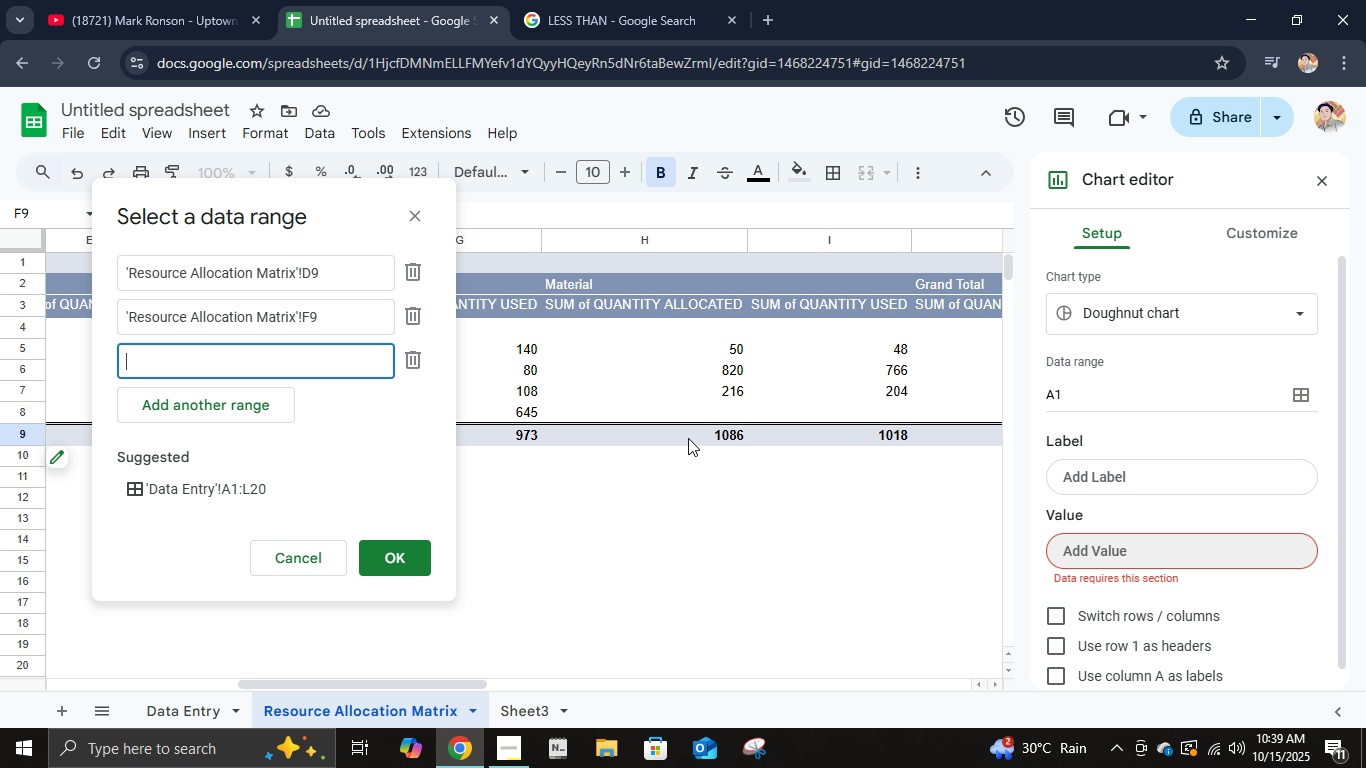 
left_click([692, 438])
 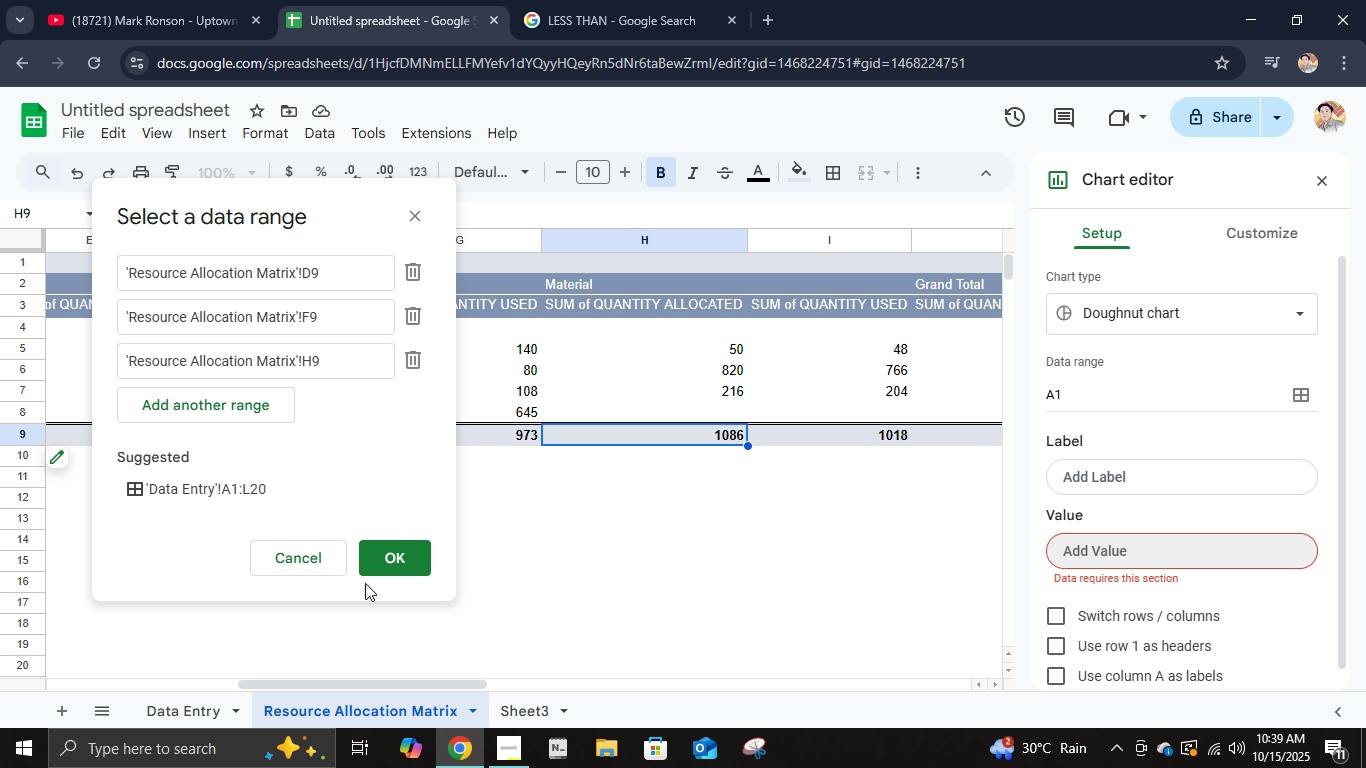 
left_click([373, 573])
 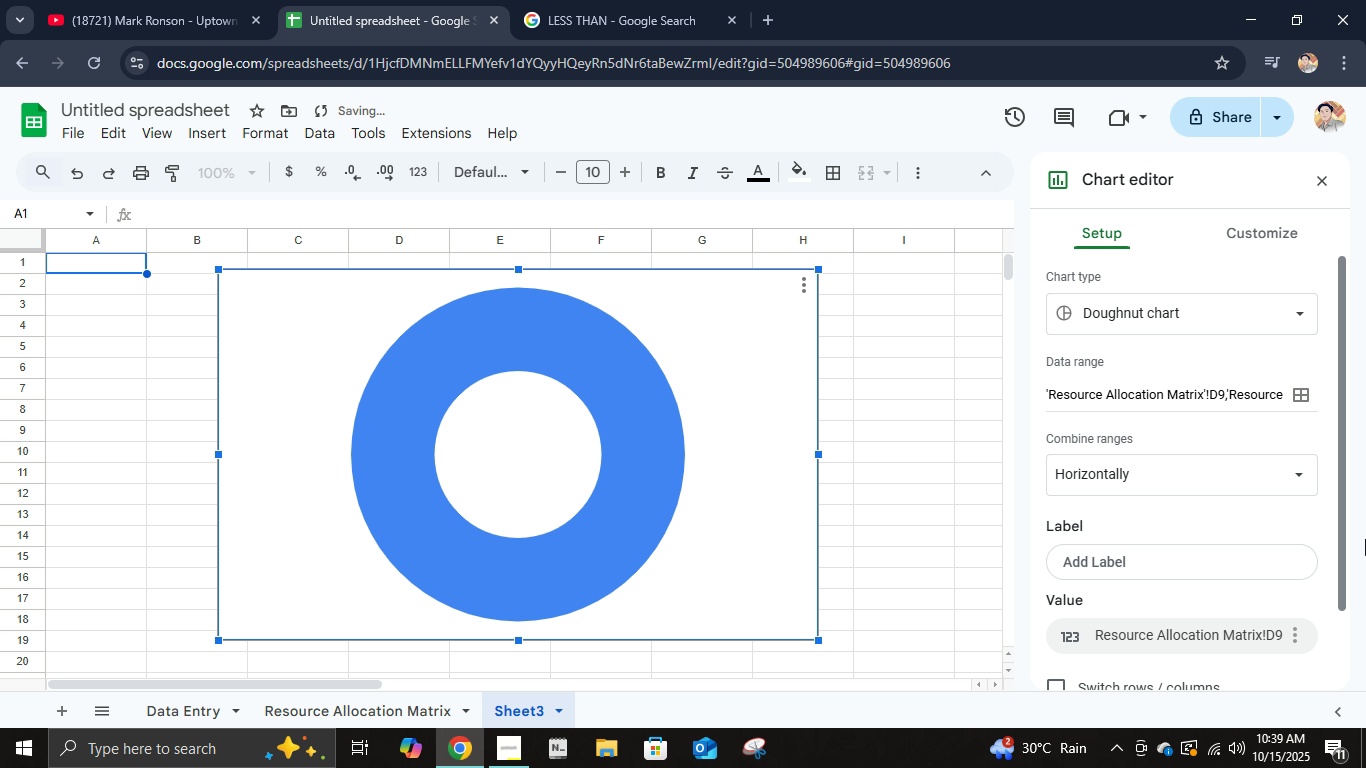 
scroll: coordinate [1171, 614], scroll_direction: down, amount: 4.0
 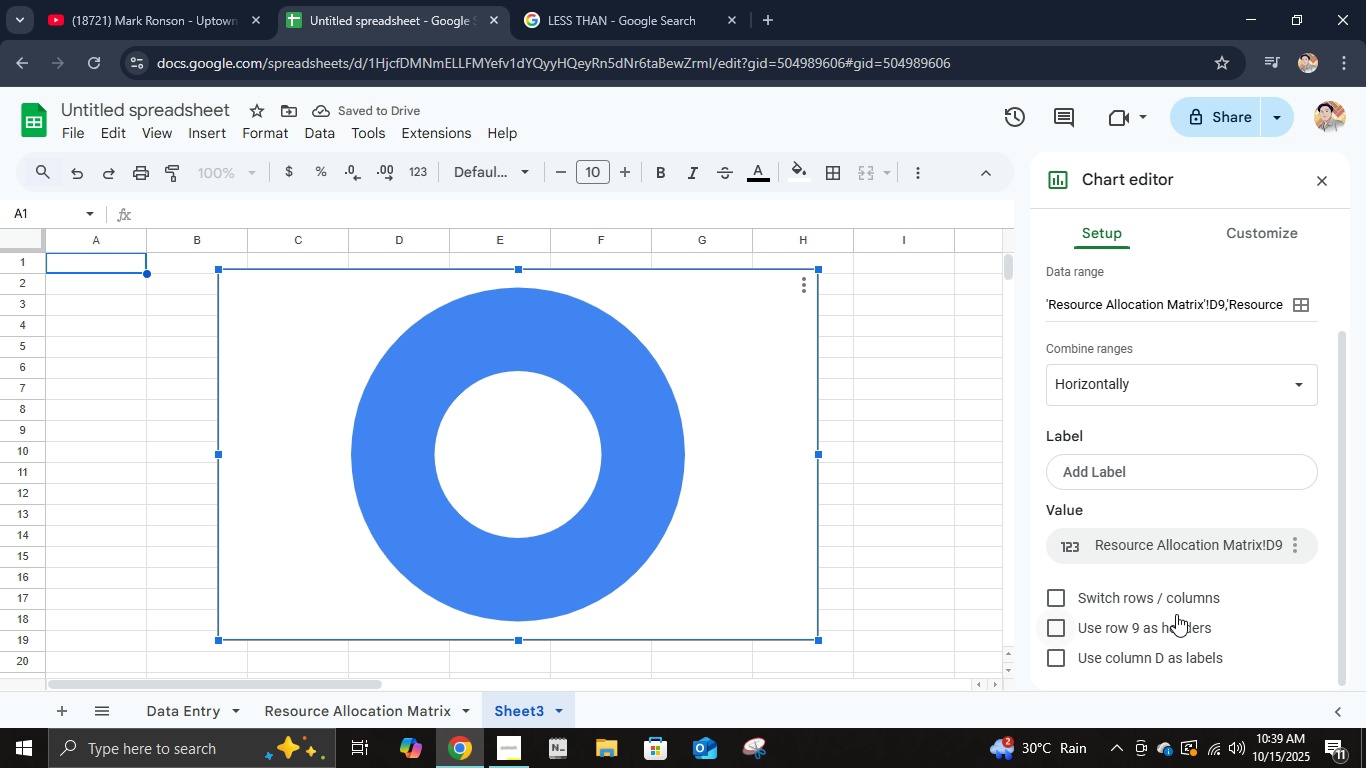 
scroll: coordinate [1176, 614], scroll_direction: up, amount: 4.0
 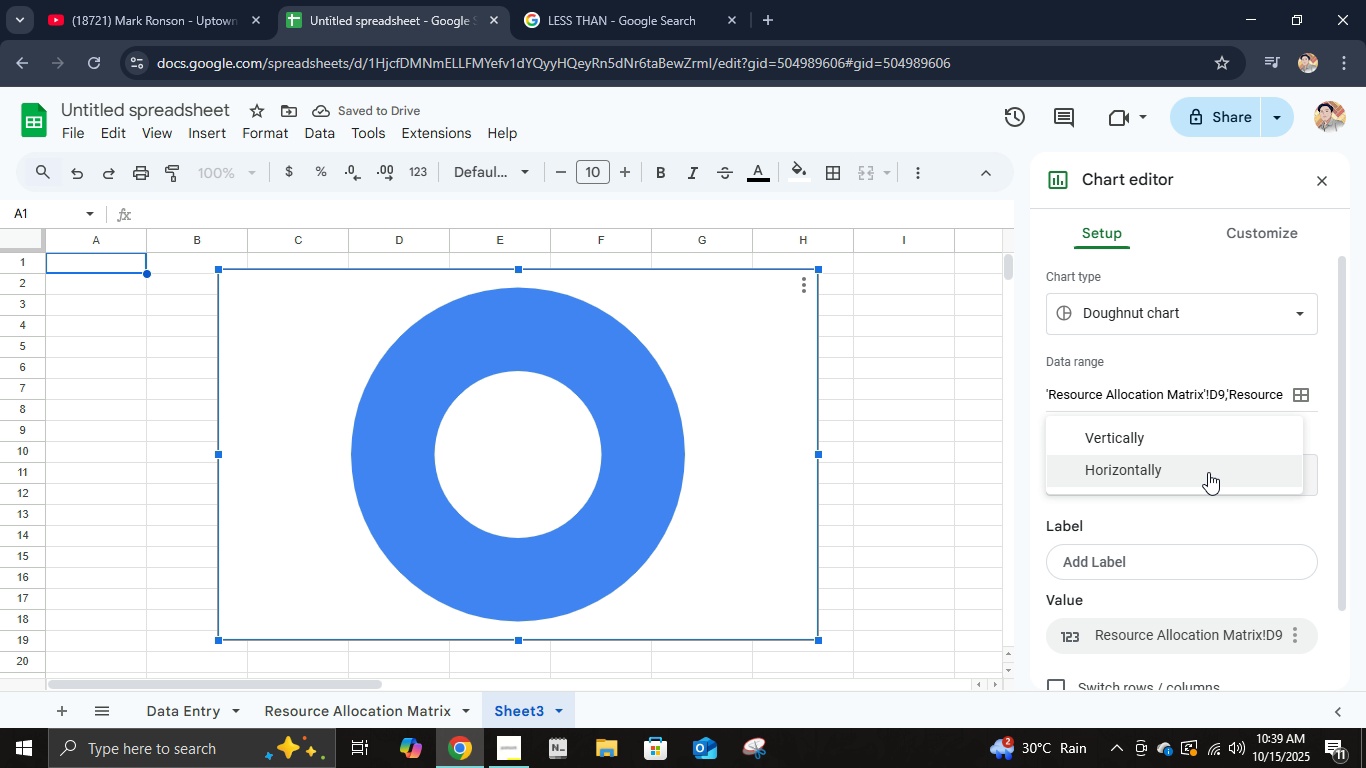 
left_click([1208, 472])
 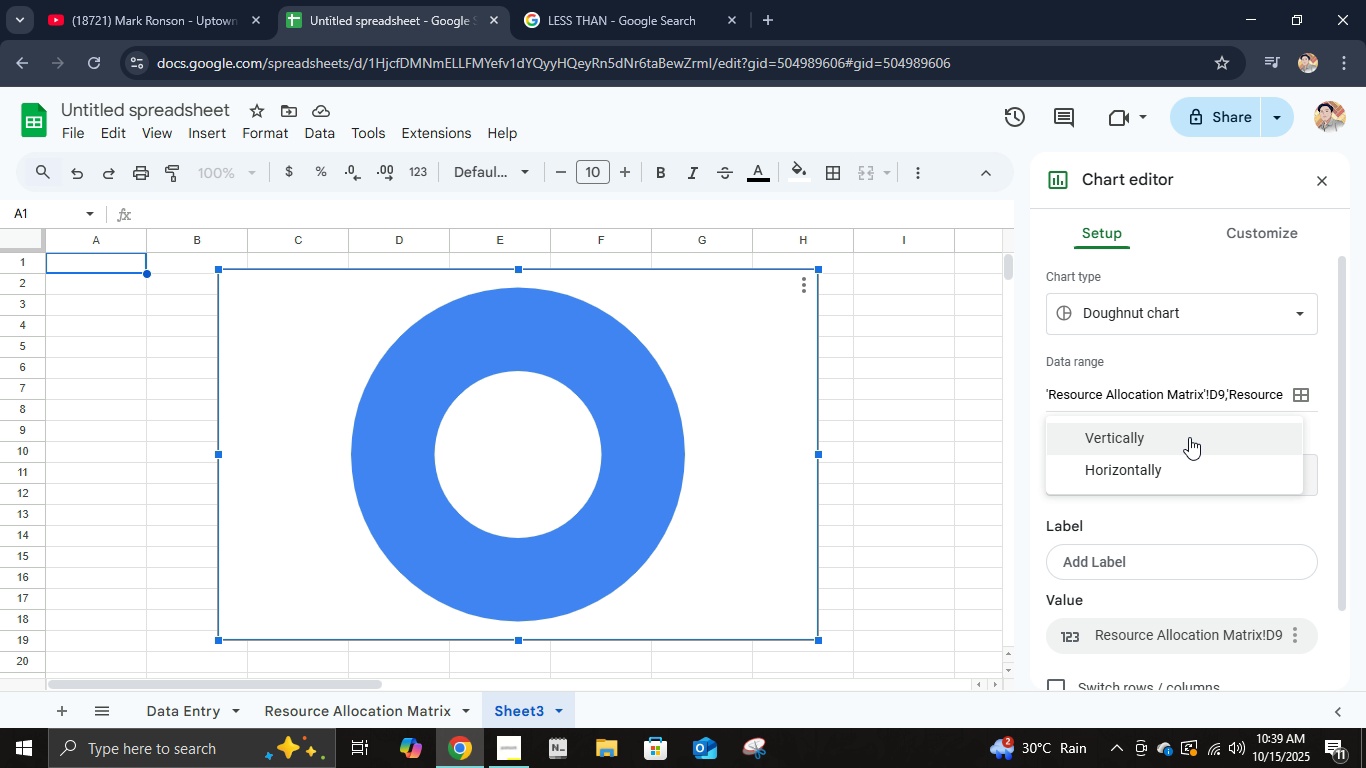 
left_click([1189, 437])
 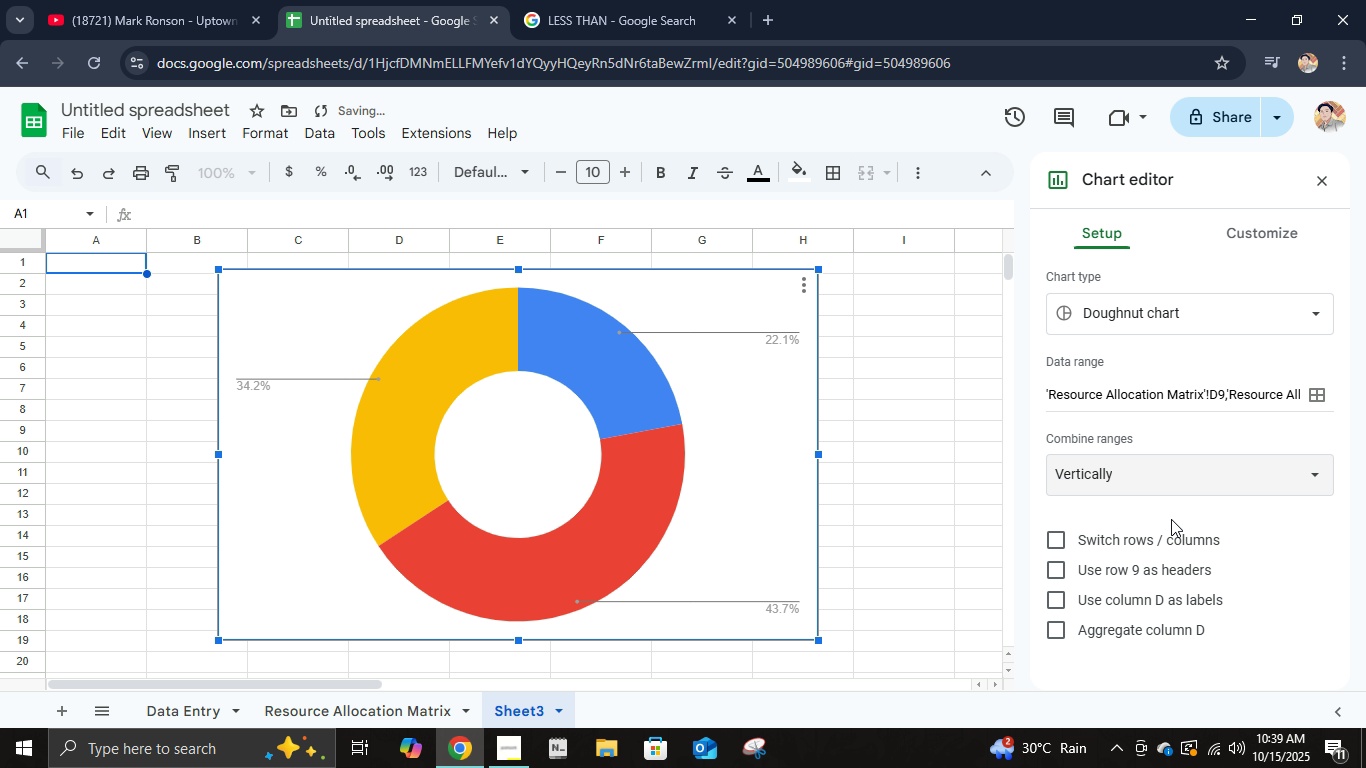 
left_click([1172, 519])
 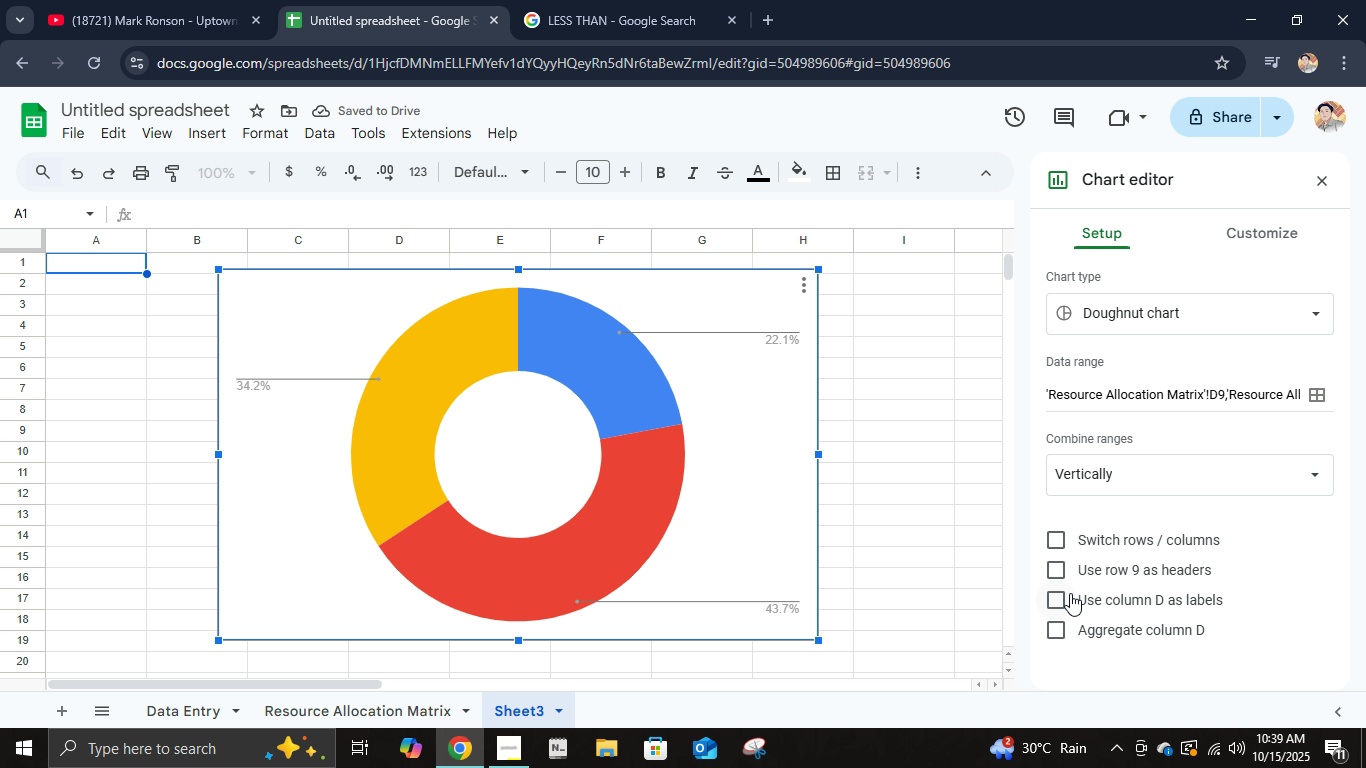 
left_click([1054, 548])
 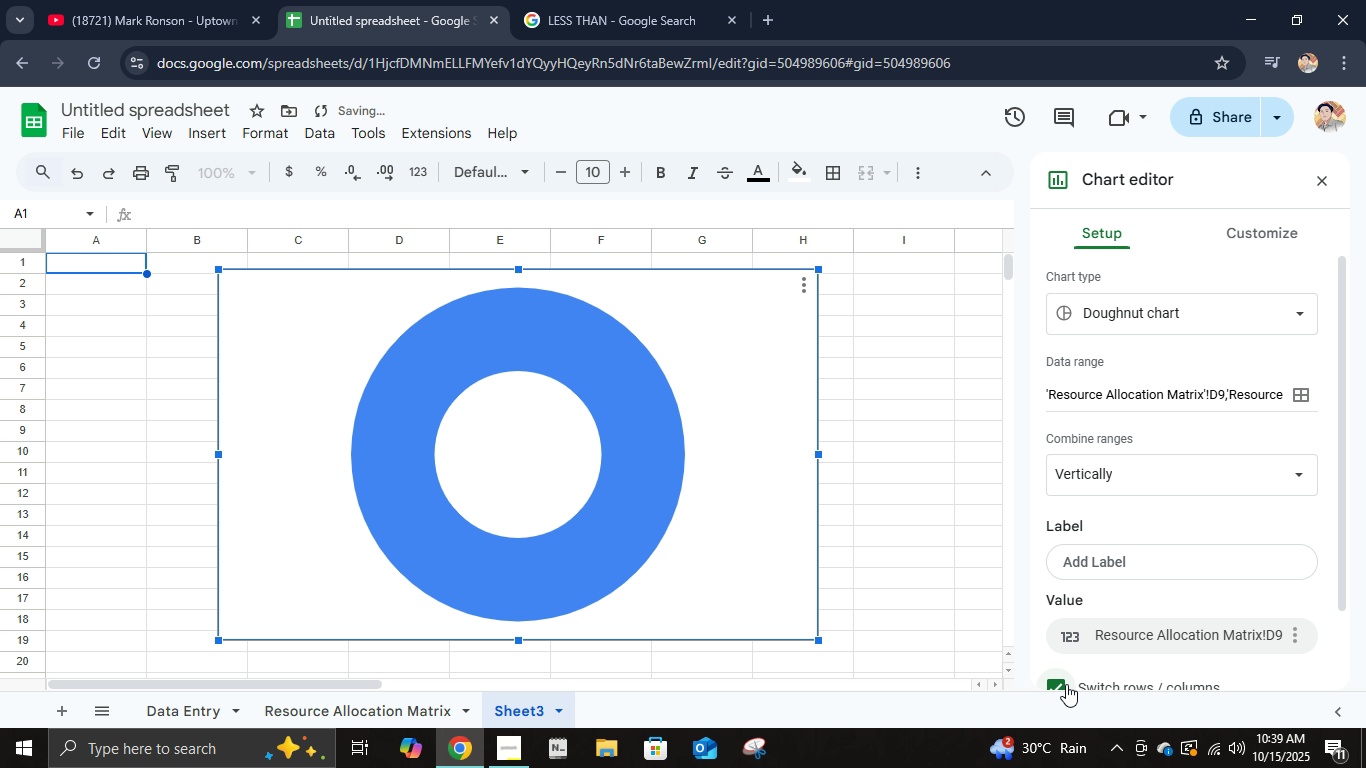 
left_click([1065, 684])
 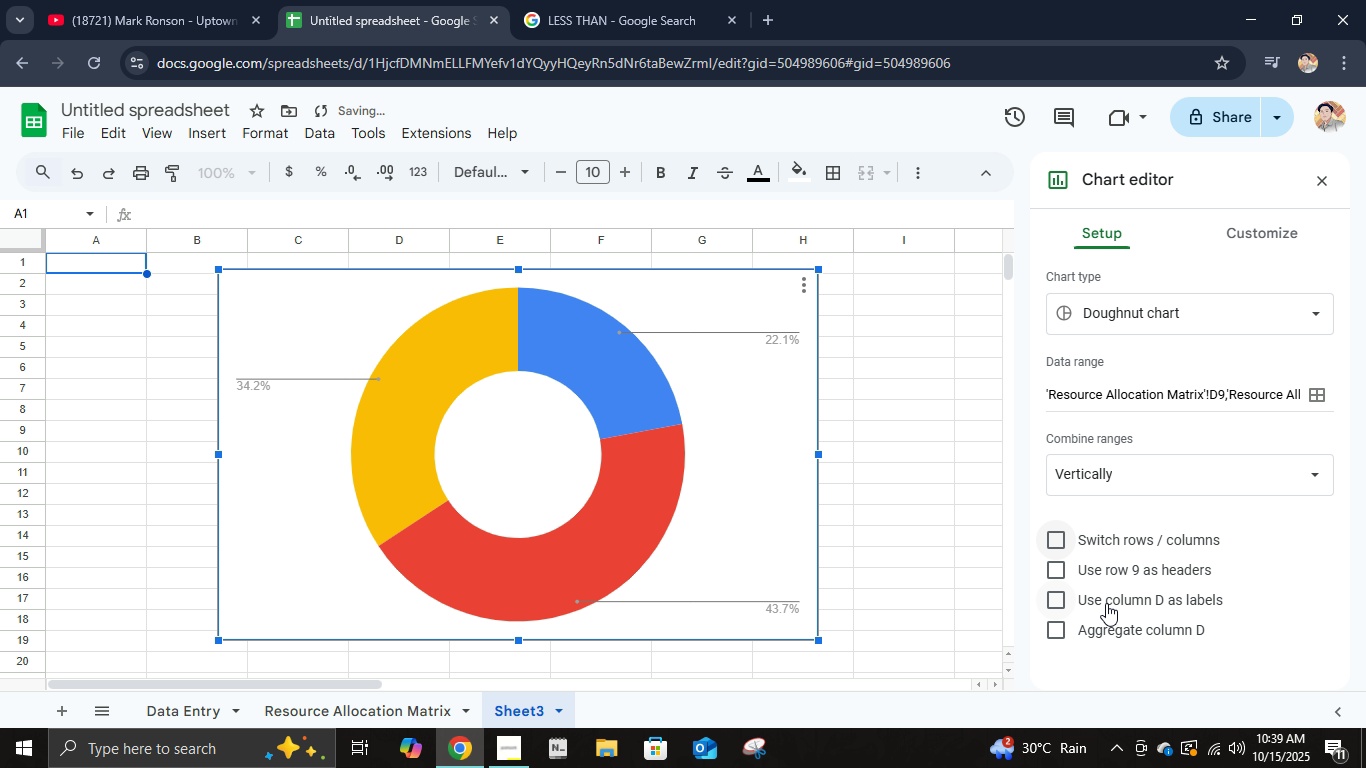 
scroll: coordinate [1125, 601], scroll_direction: down, amount: 2.0
 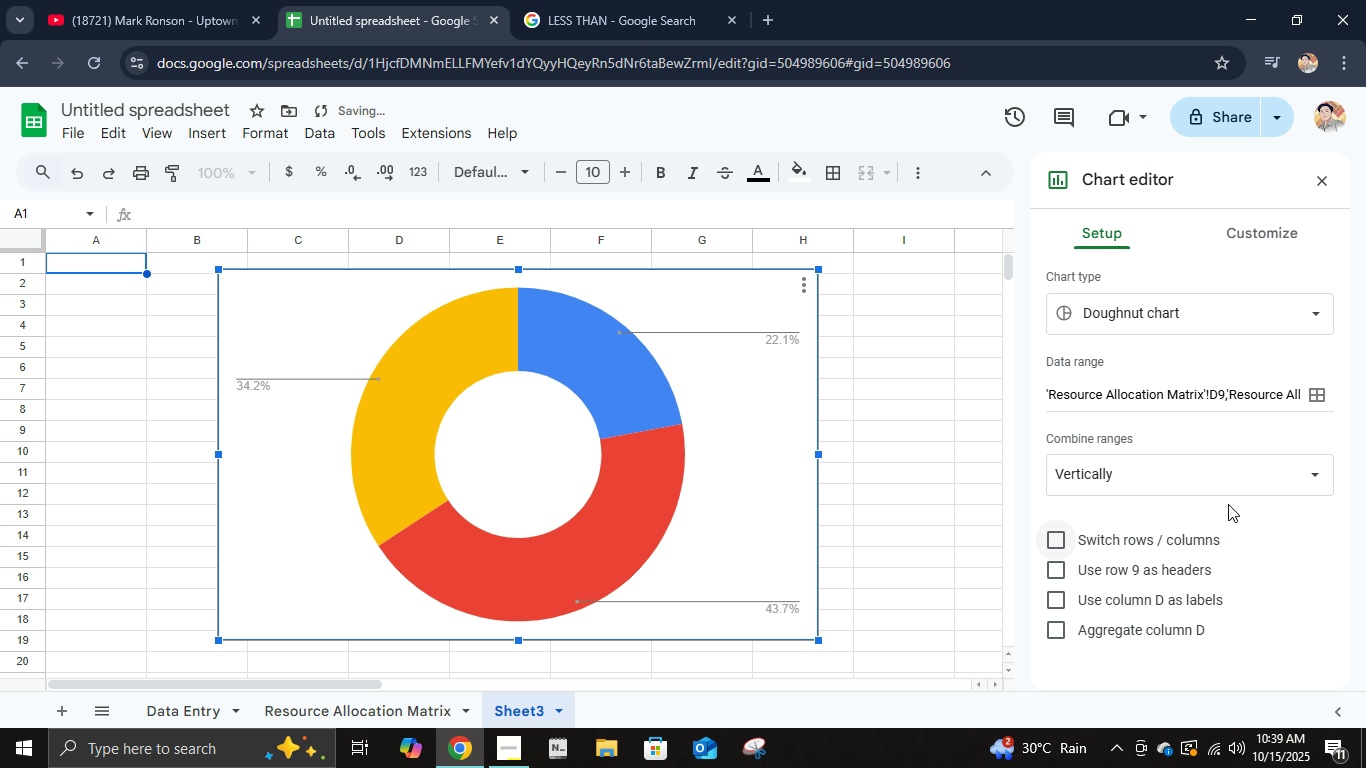 
left_click([1228, 504])
 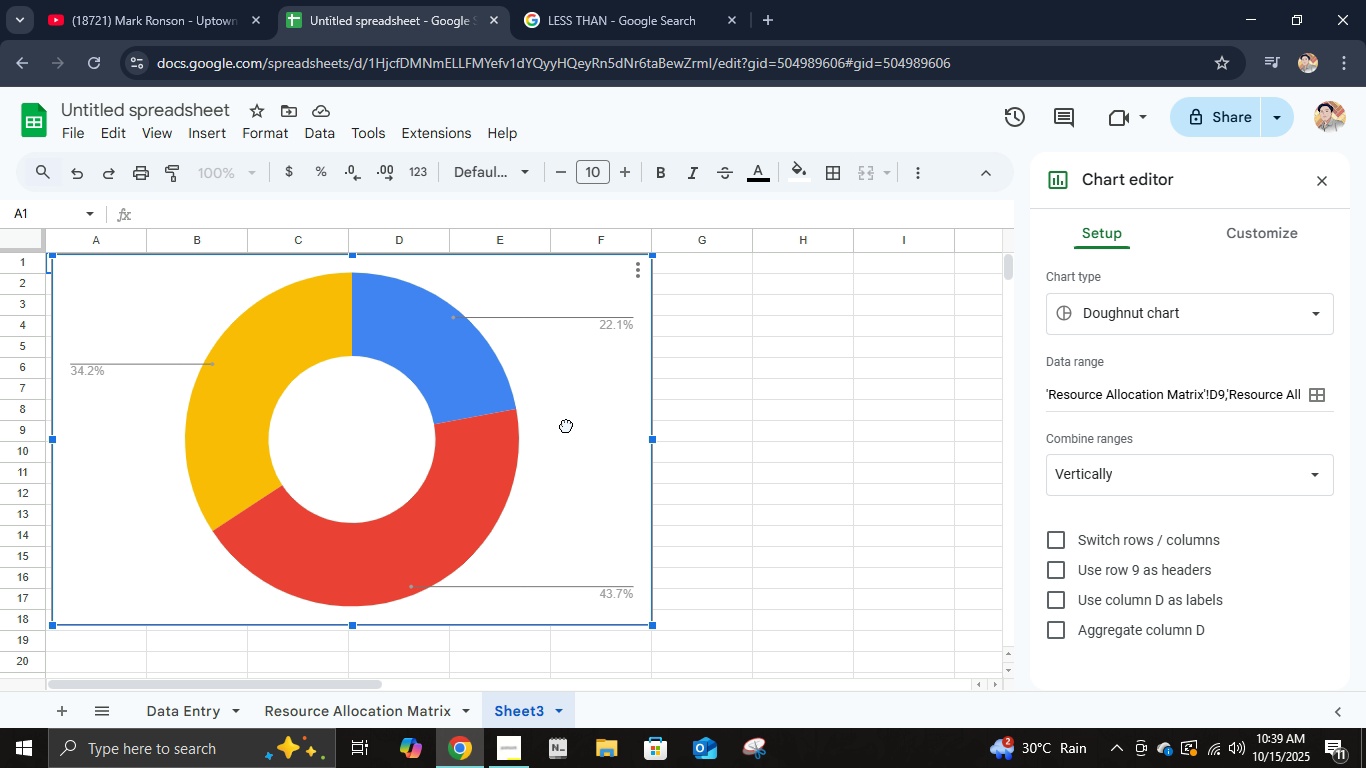 
left_click([750, 480])
 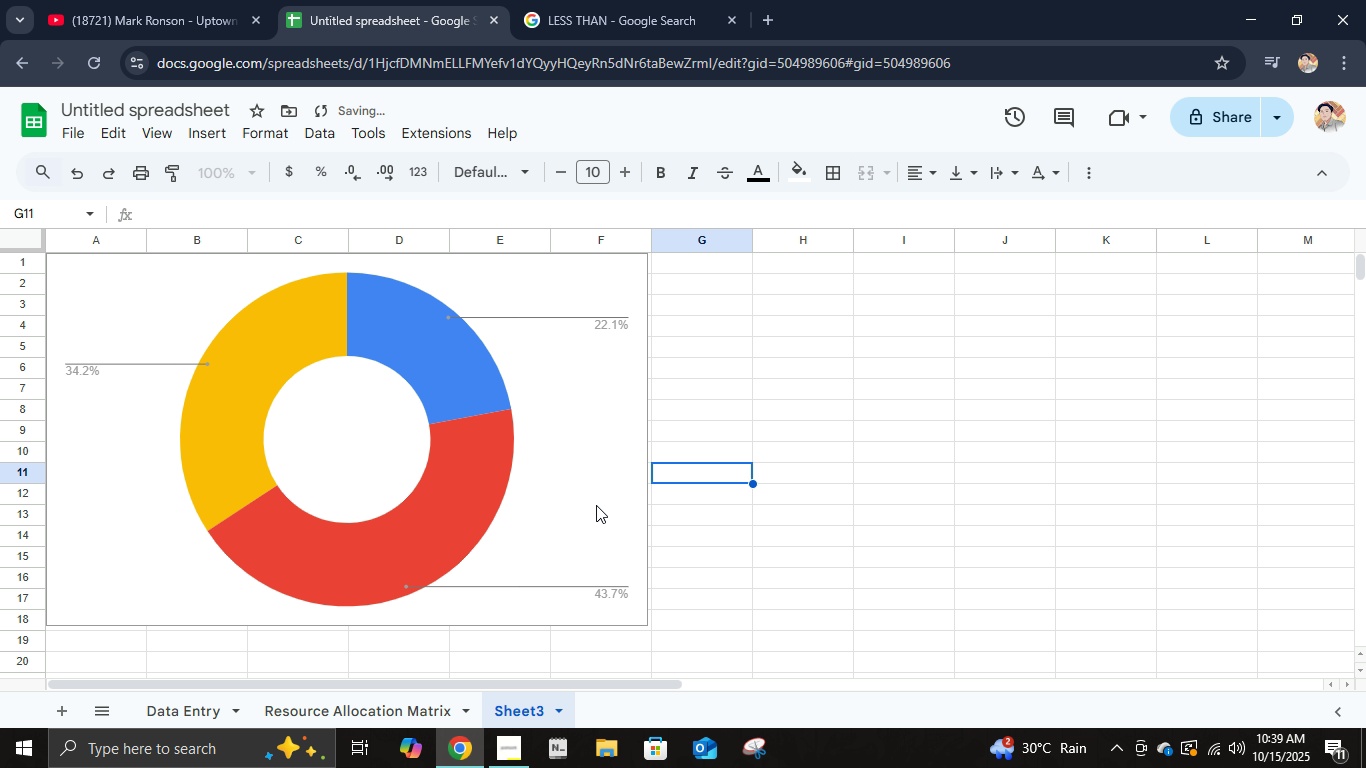 
left_click([587, 504])
 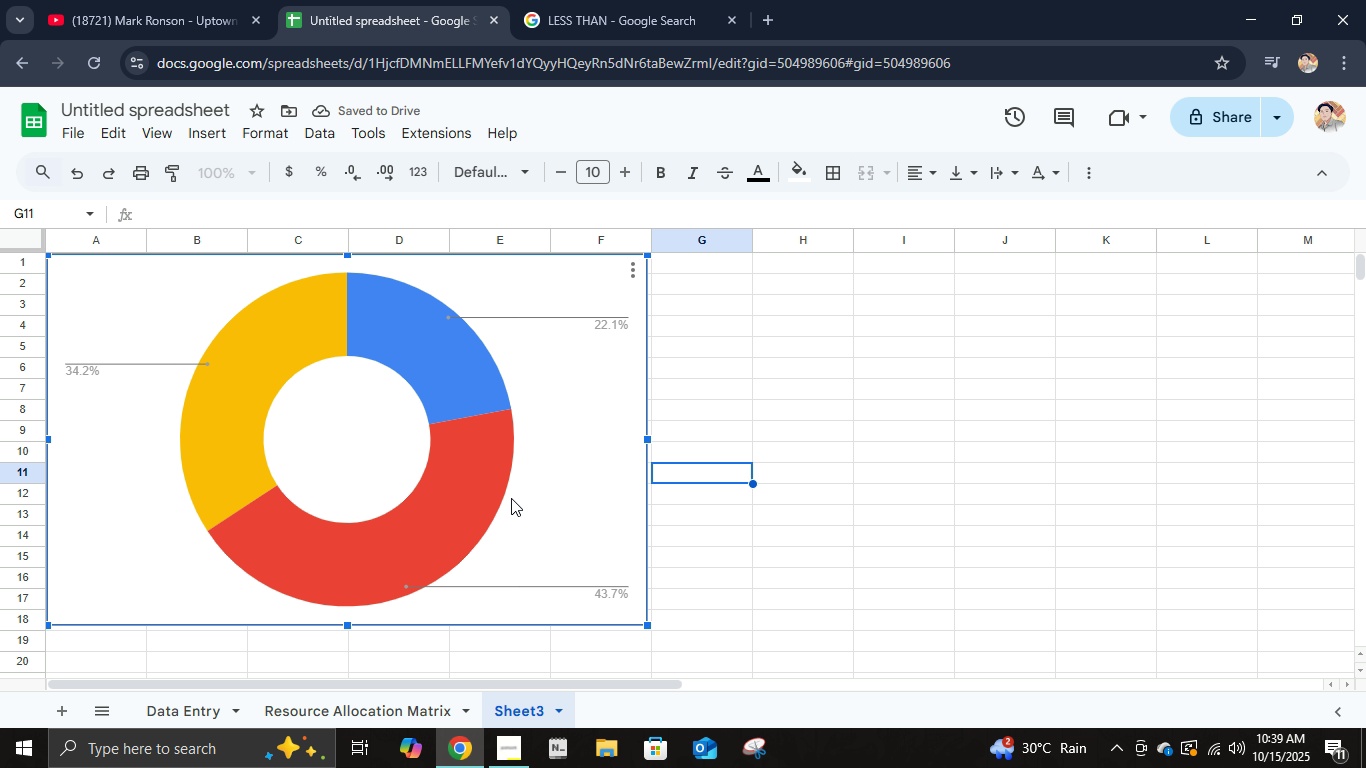 
double_click([511, 498])
 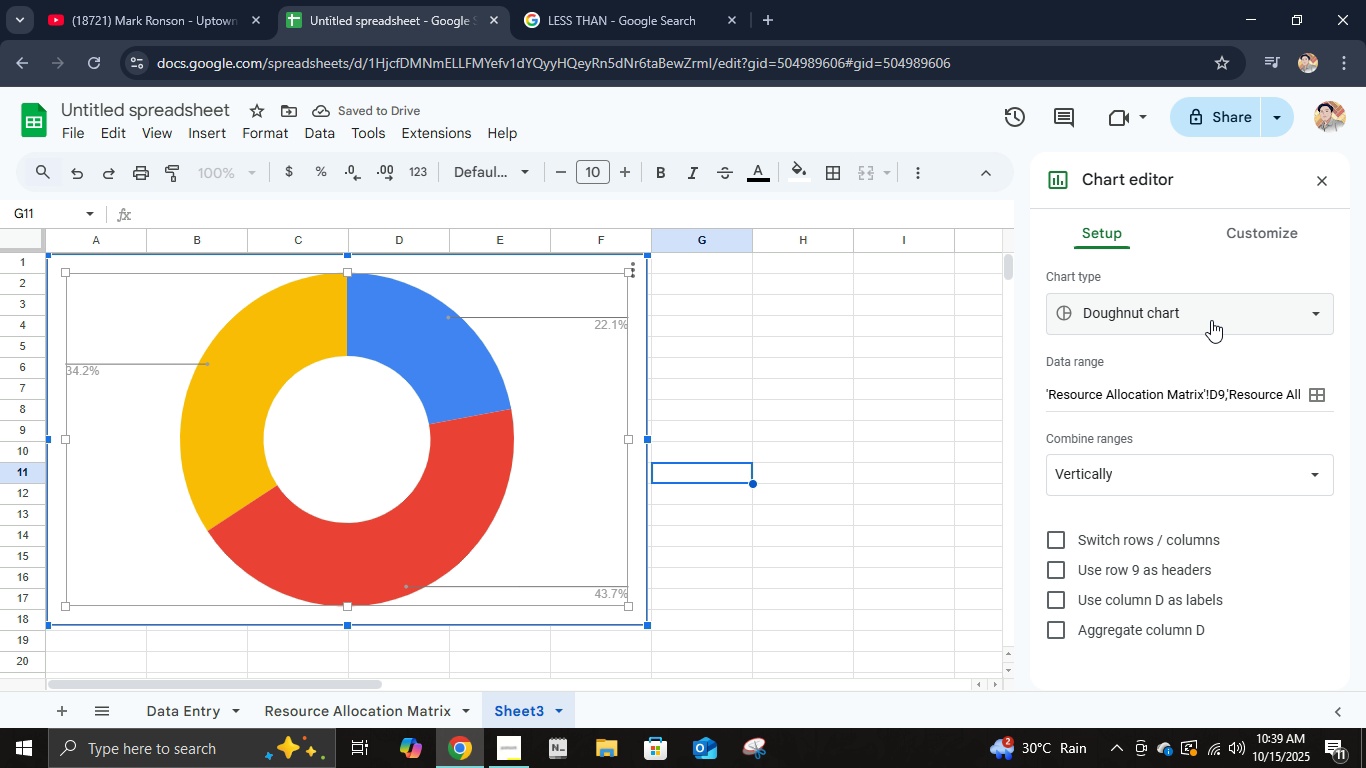 
scroll: coordinate [1203, 321], scroll_direction: up, amount: 5.0
 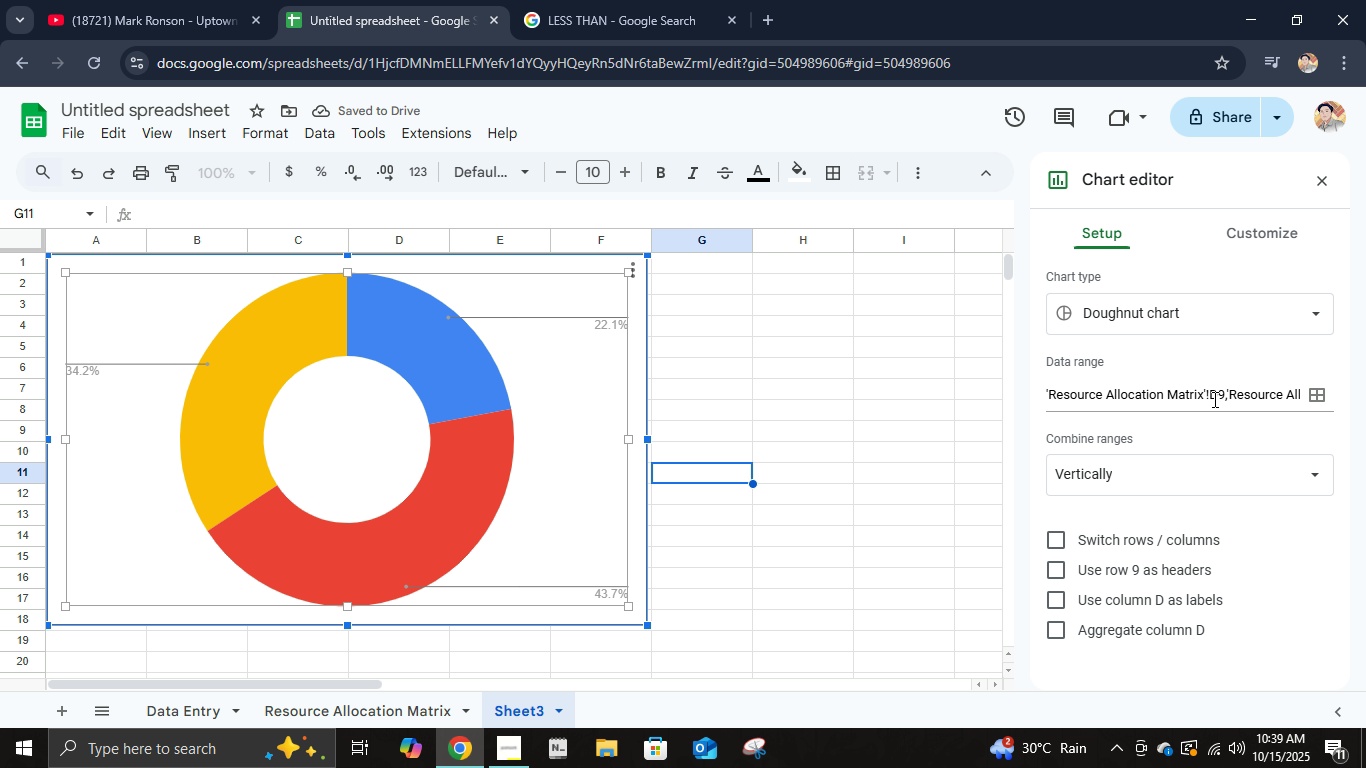 
scroll: coordinate [1210, 450], scroll_direction: down, amount: 2.0
 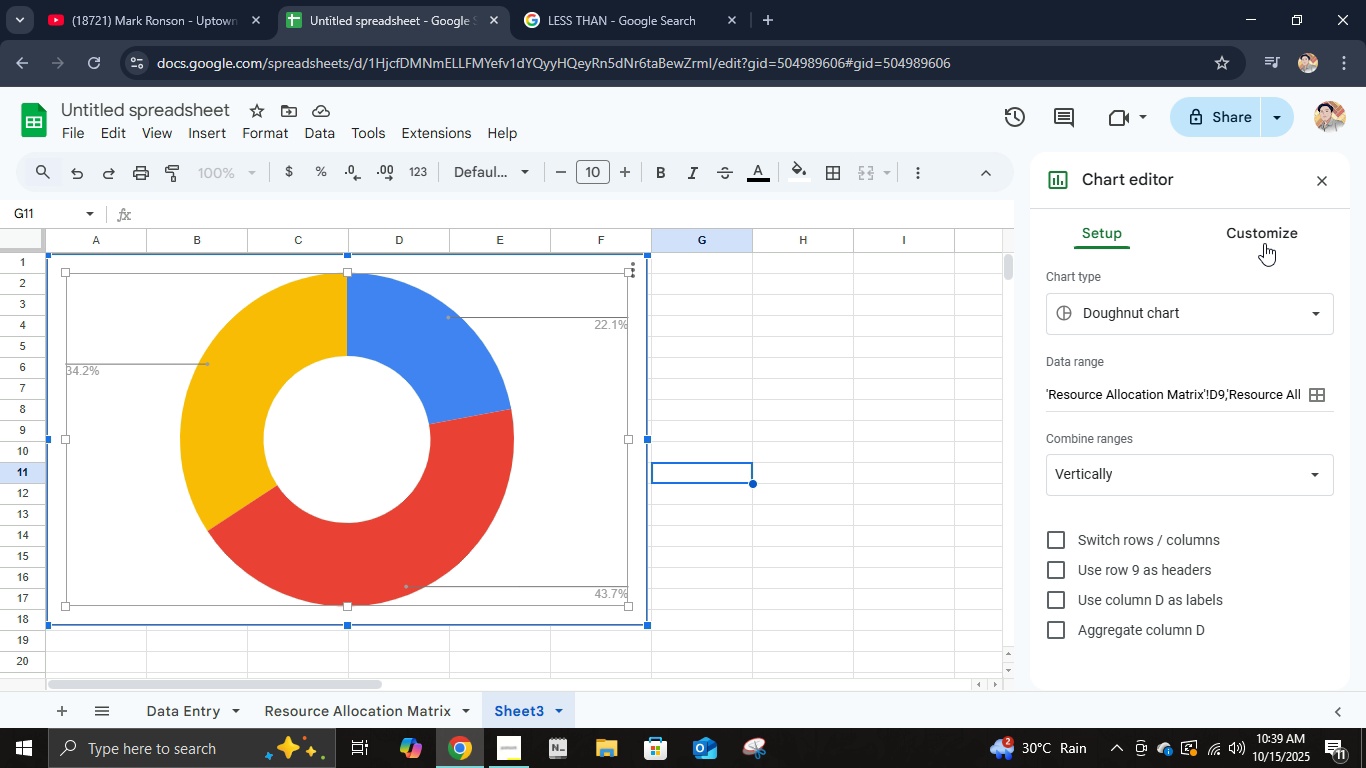 
left_click([1264, 238])
 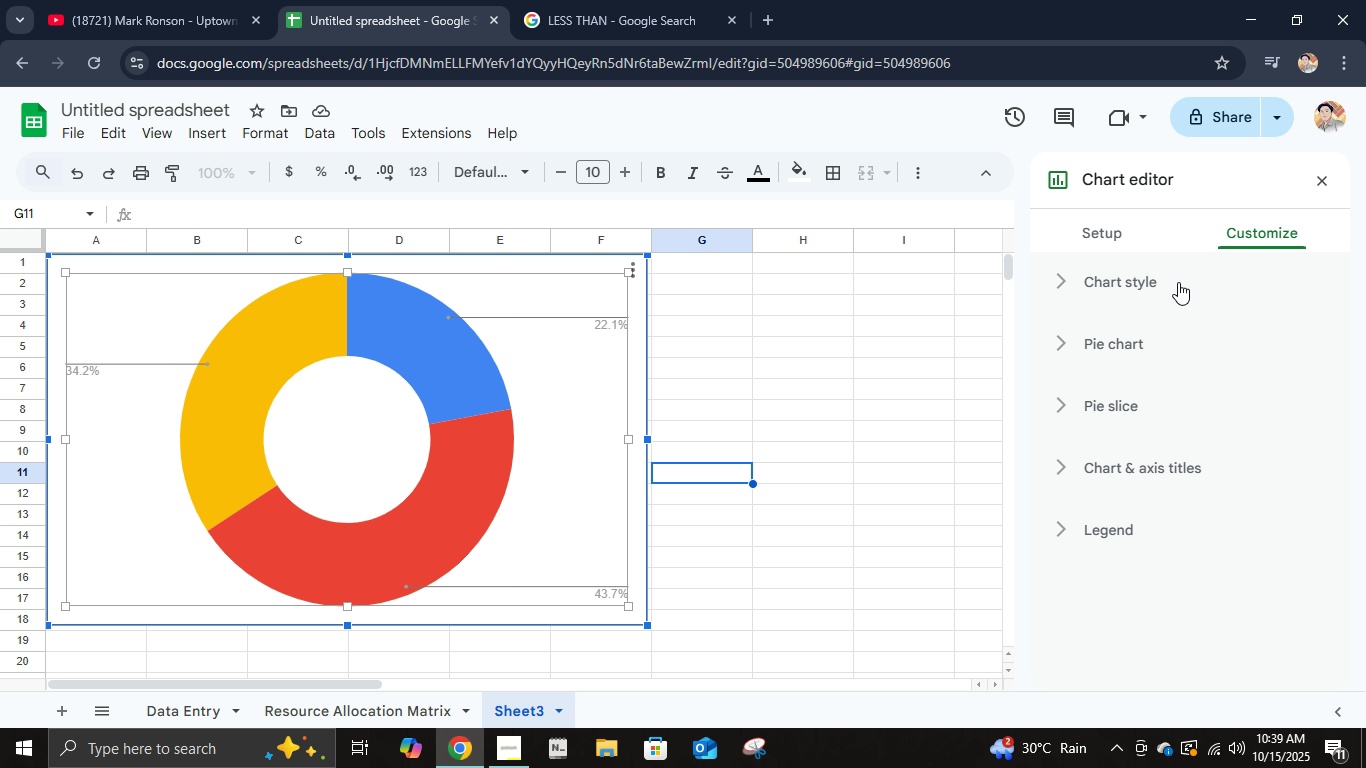 
left_click([1178, 282])
 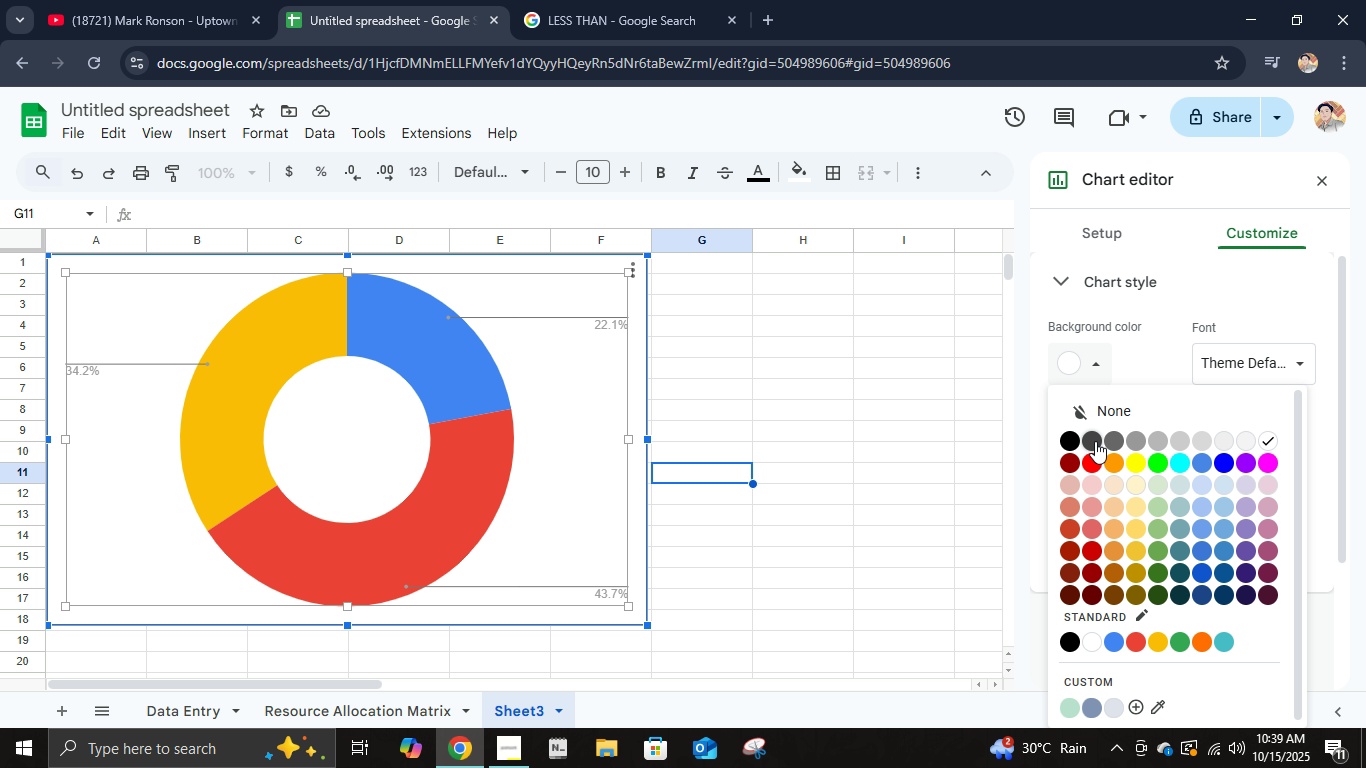 
left_click([1090, 442])
 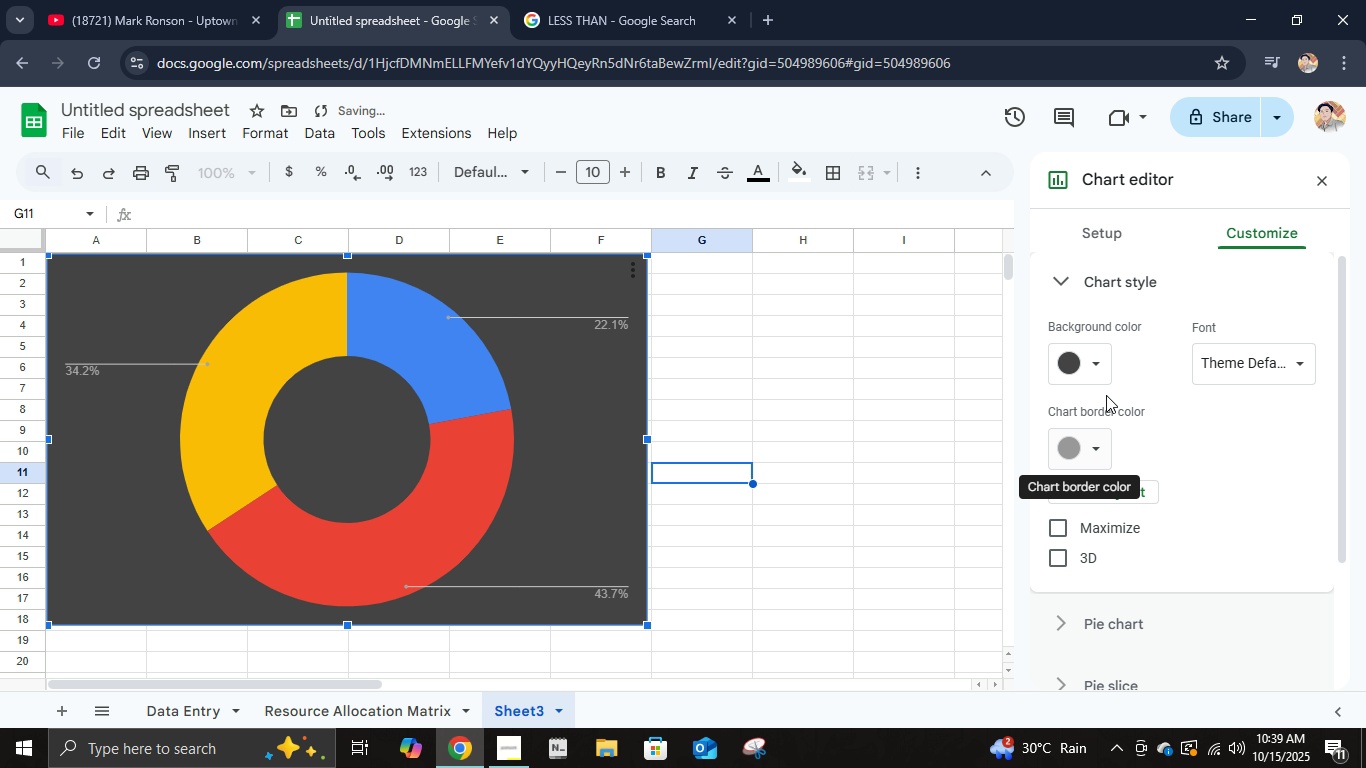 
left_click([1099, 376])
 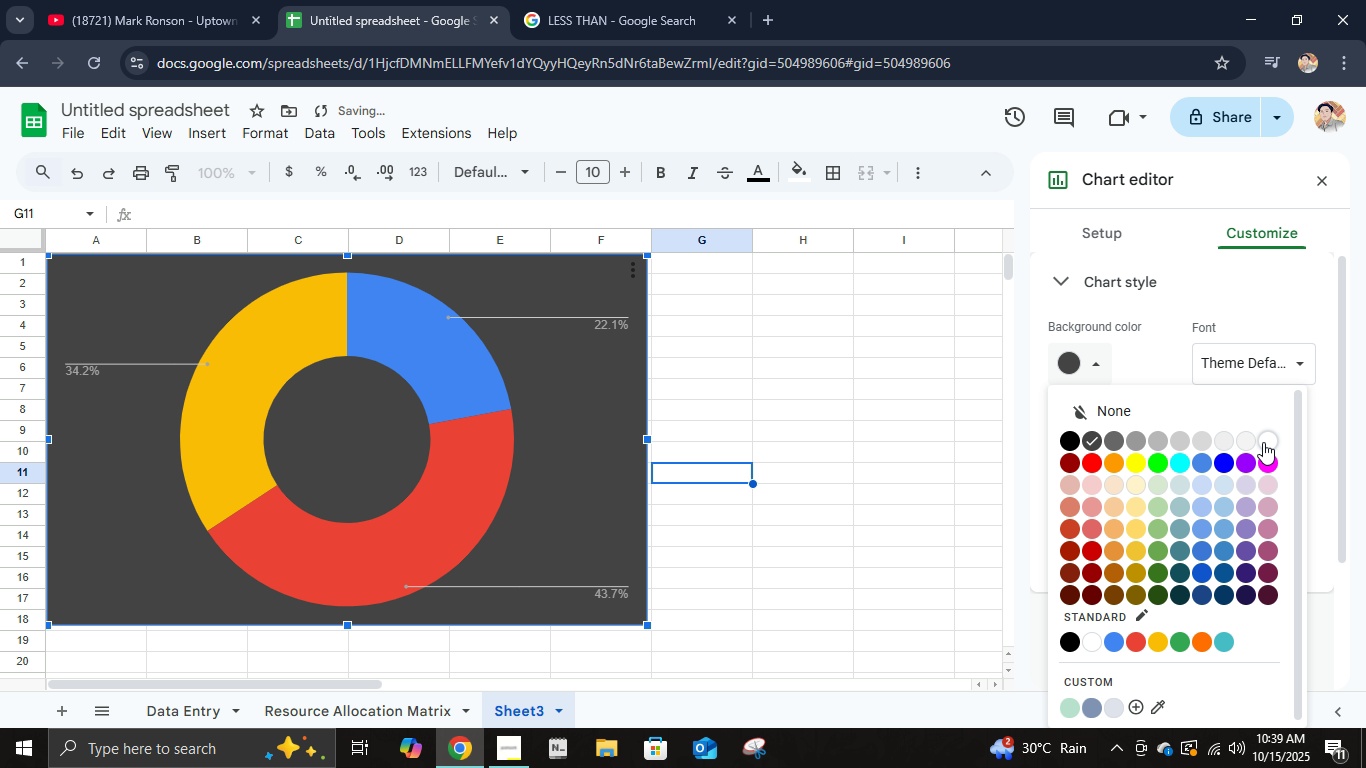 
left_click([1265, 442])
 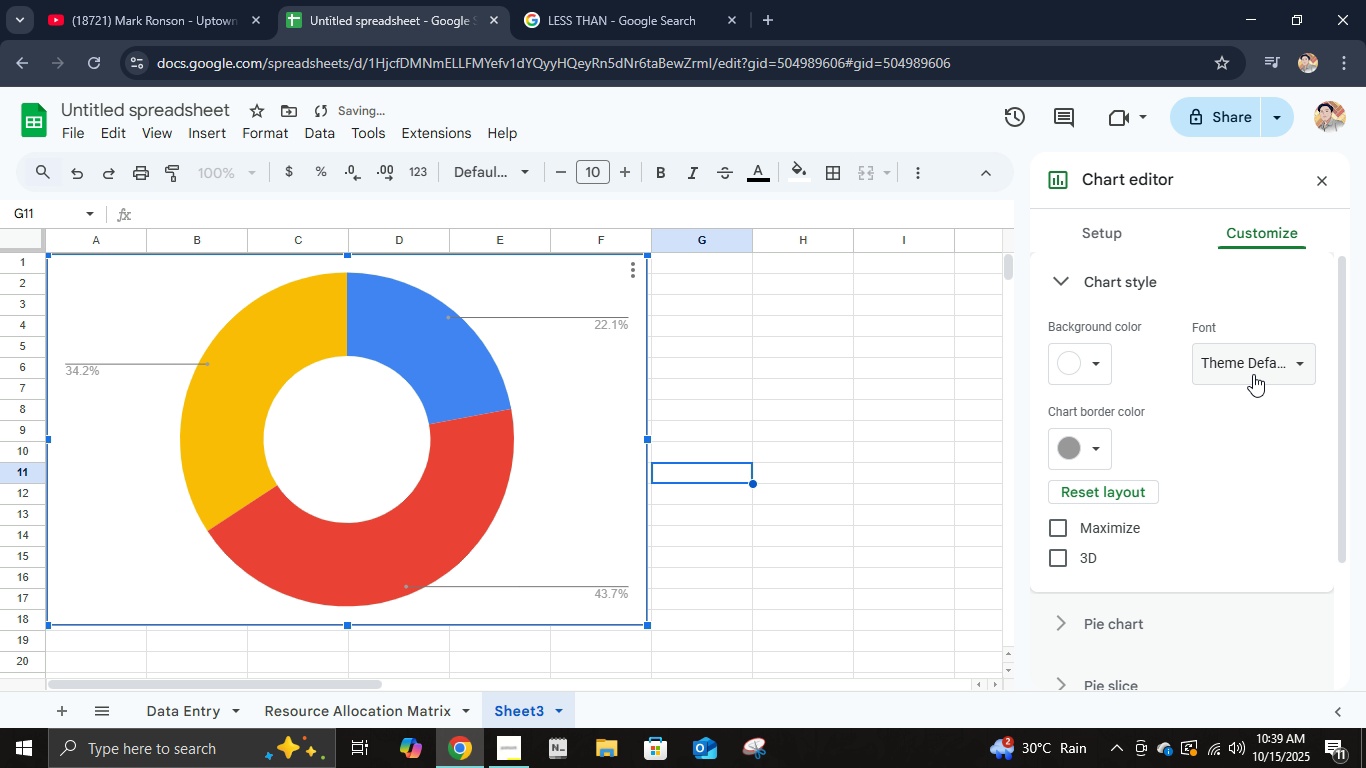 
left_click([1254, 374])
 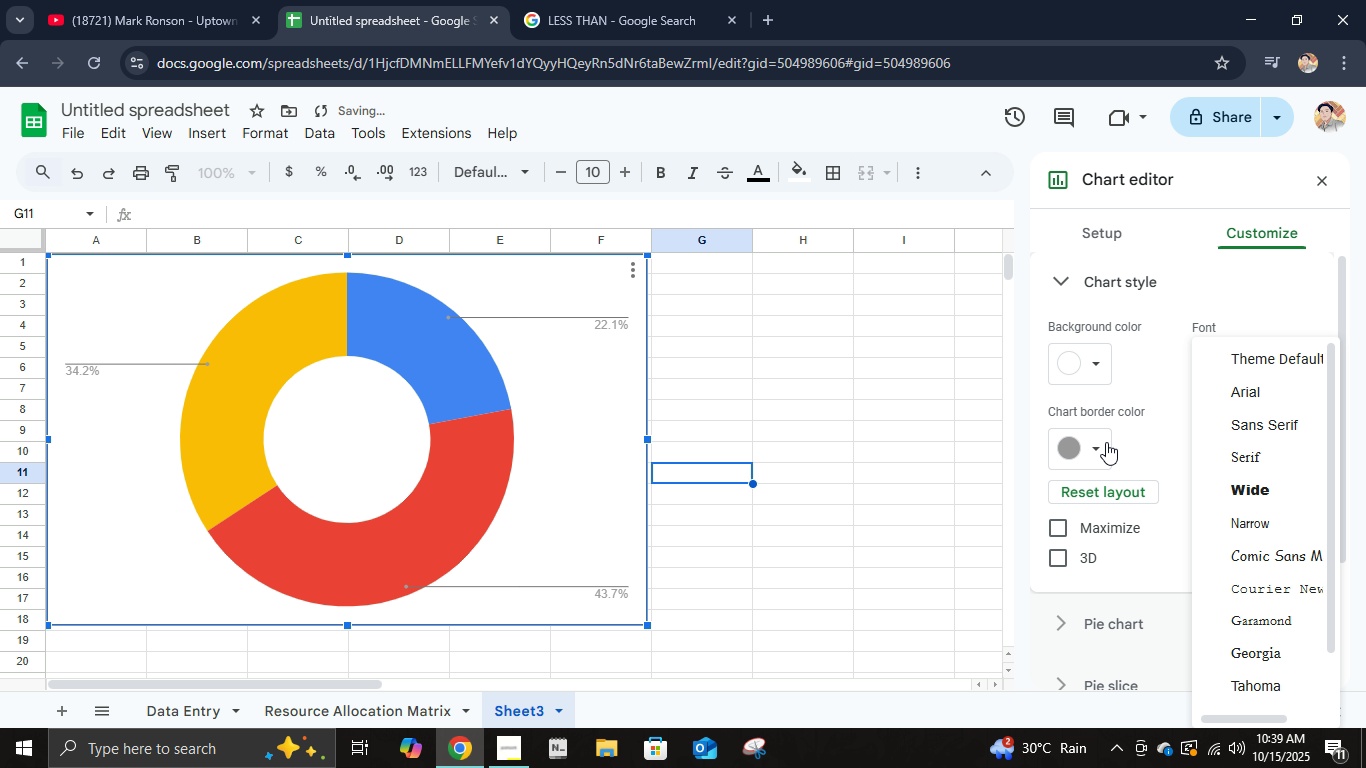 
left_click([1098, 443])
 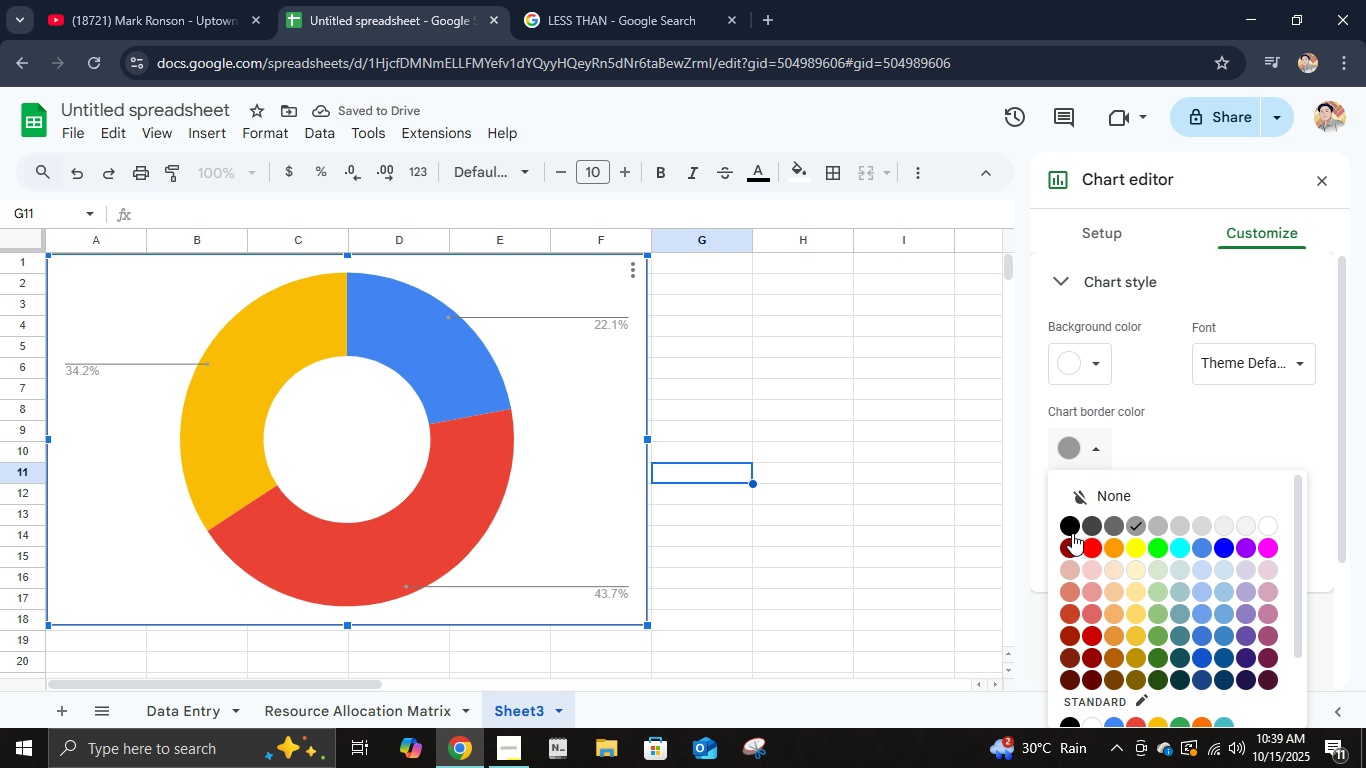 
left_click([1072, 532])
 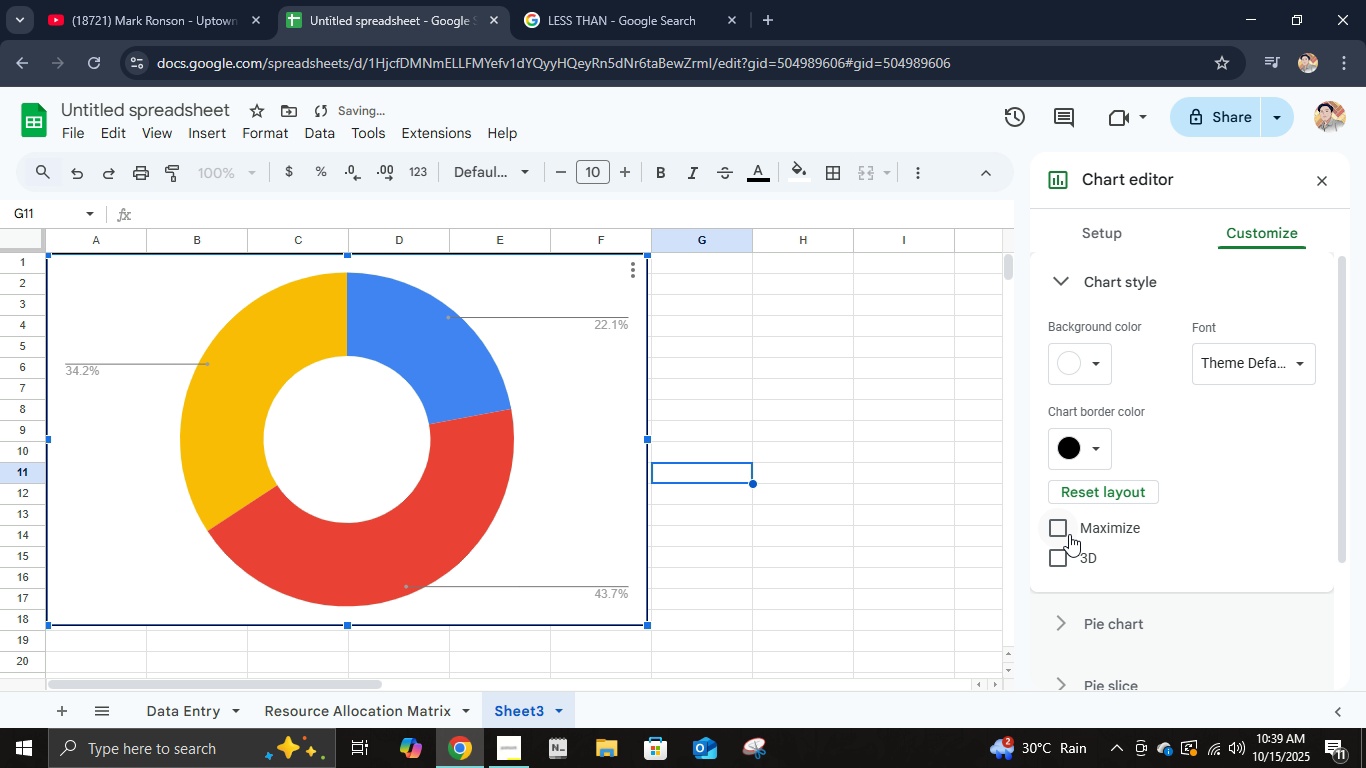 
left_click([1057, 532])
 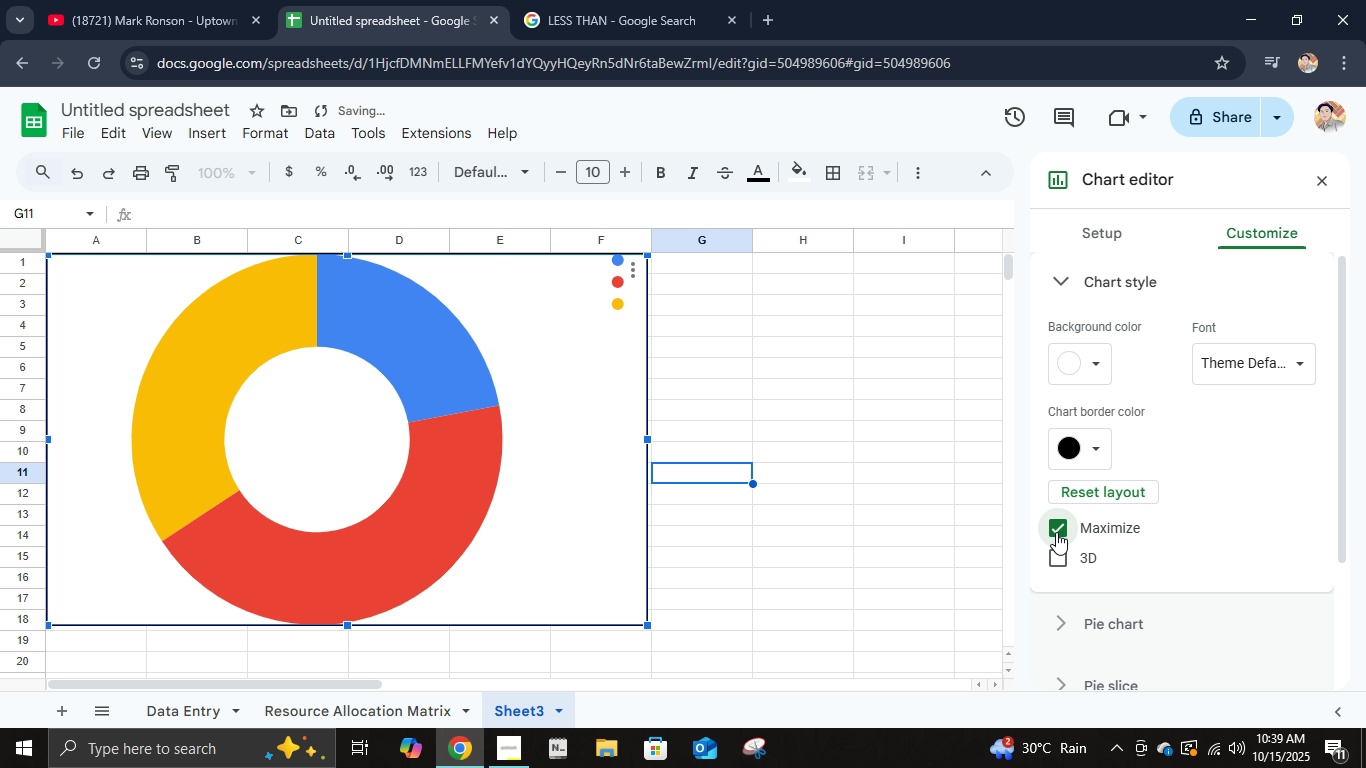 
left_click([1056, 532])
 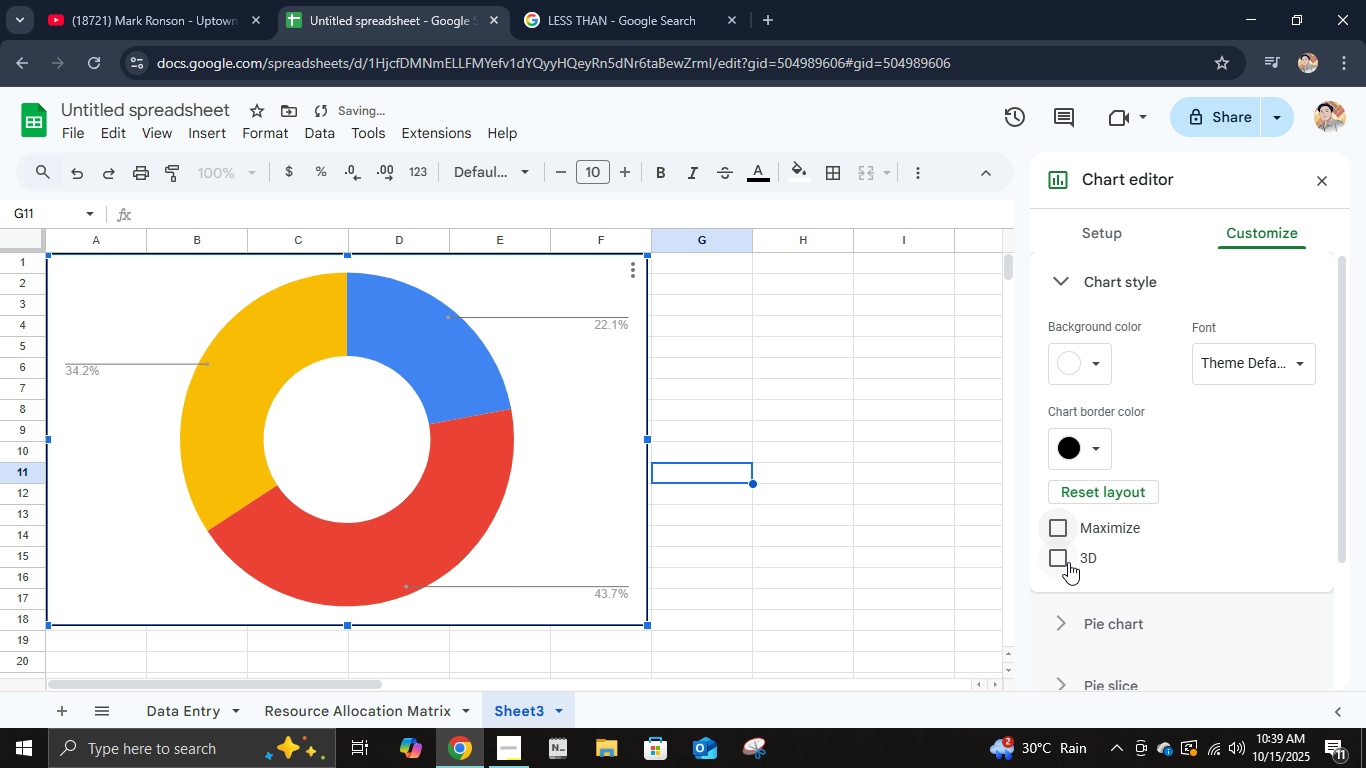 
left_click([1068, 562])
 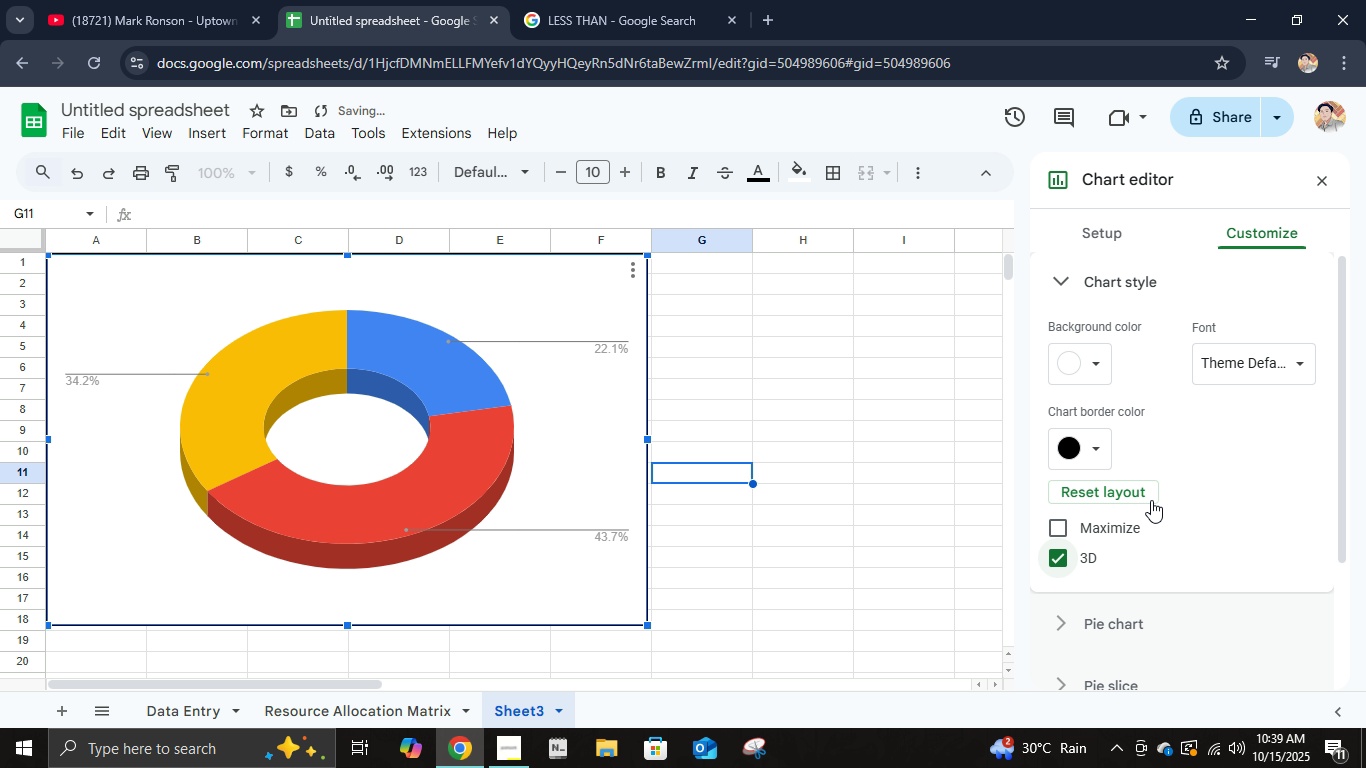 
scroll: coordinate [1138, 527], scroll_direction: down, amount: 2.0
 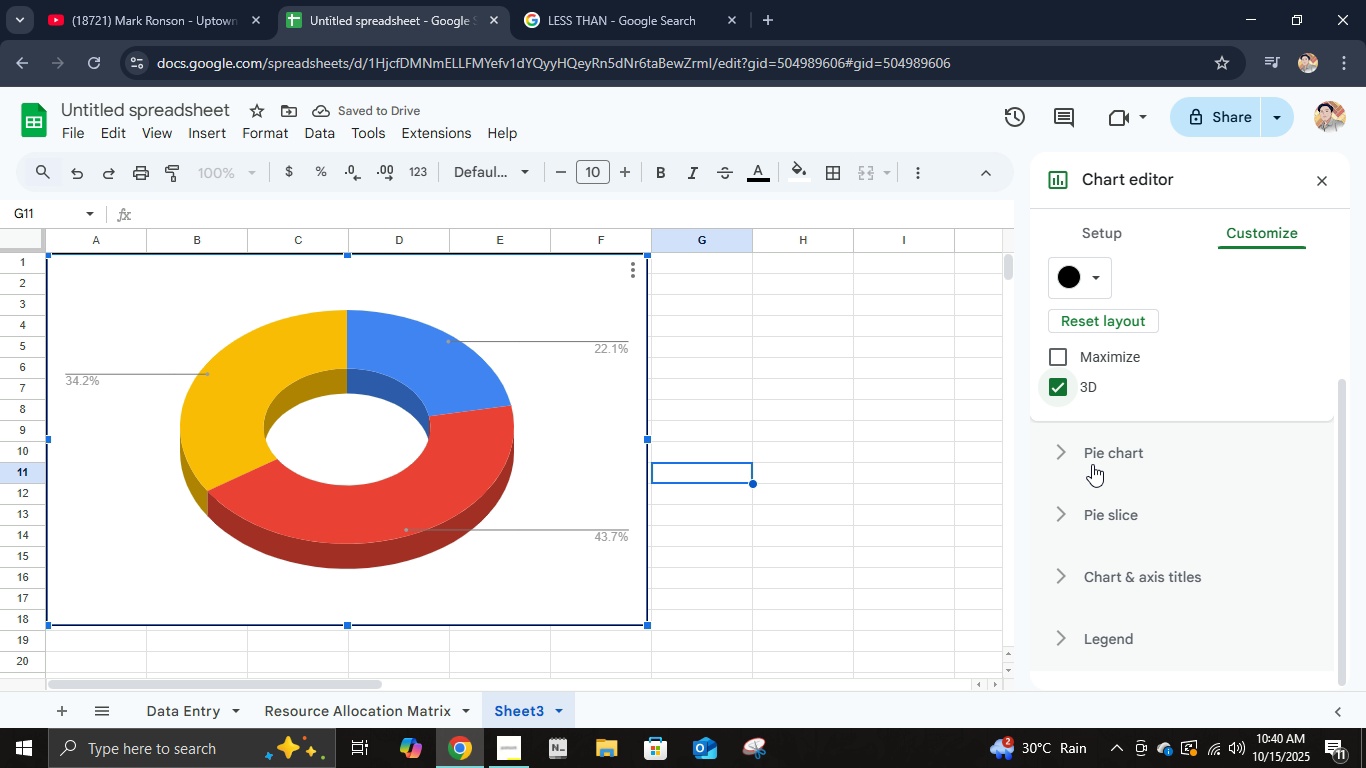 
left_click([1084, 464])
 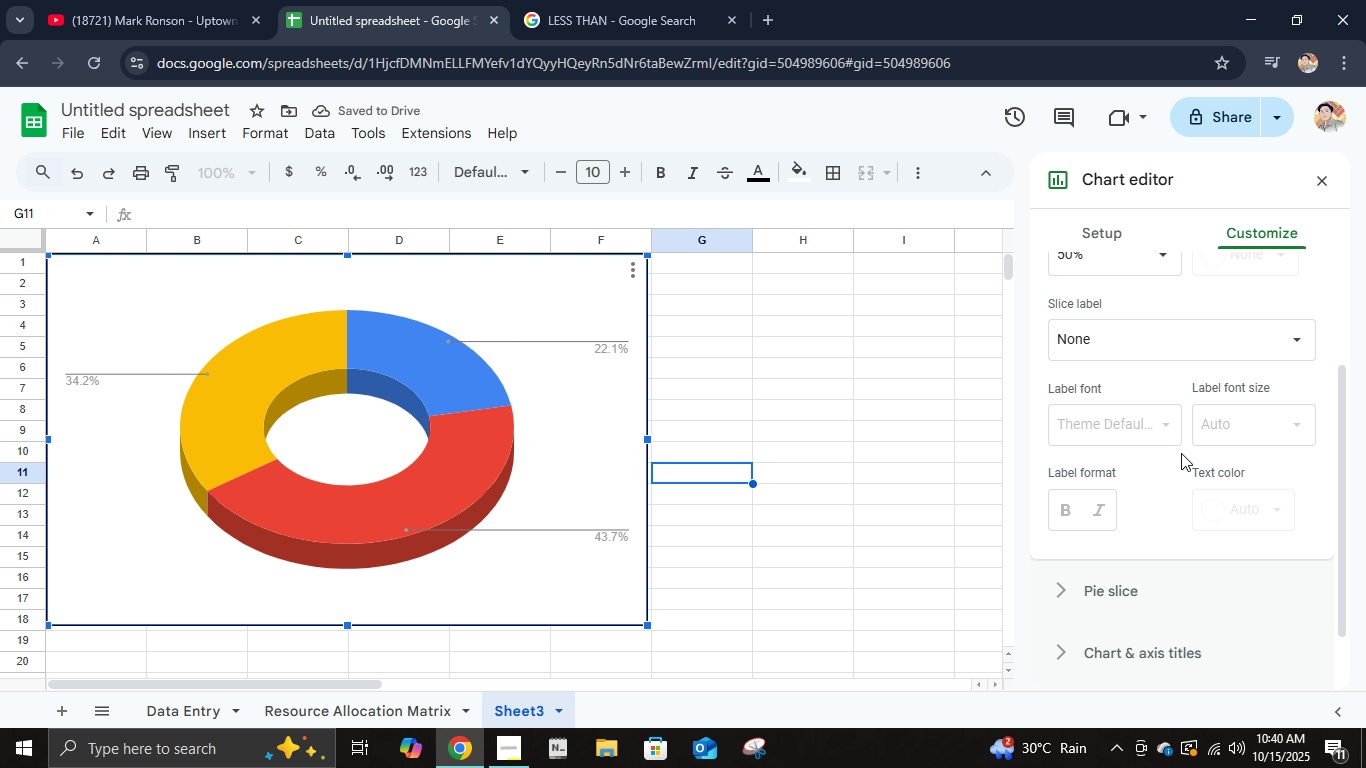 
scroll: coordinate [1108, 405], scroll_direction: up, amount: 2.0
 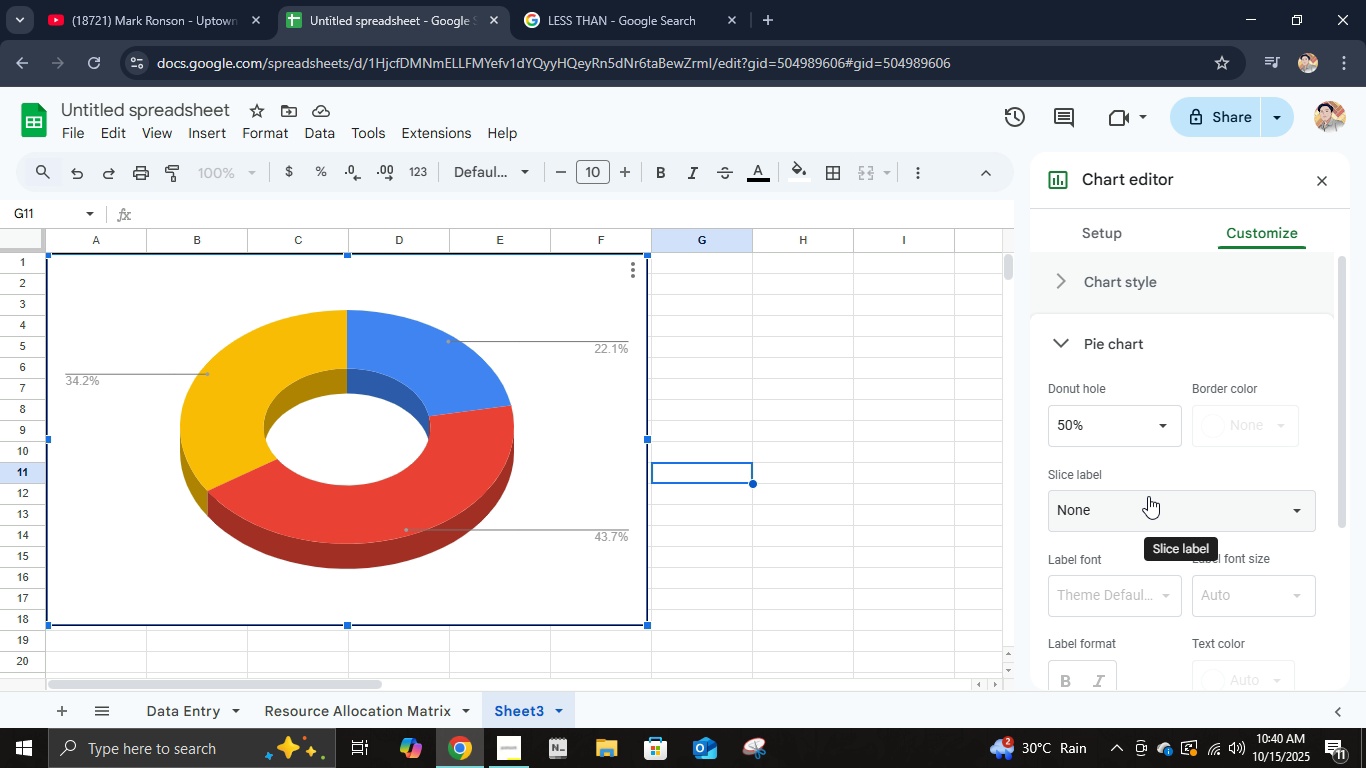 
left_click([1151, 511])
 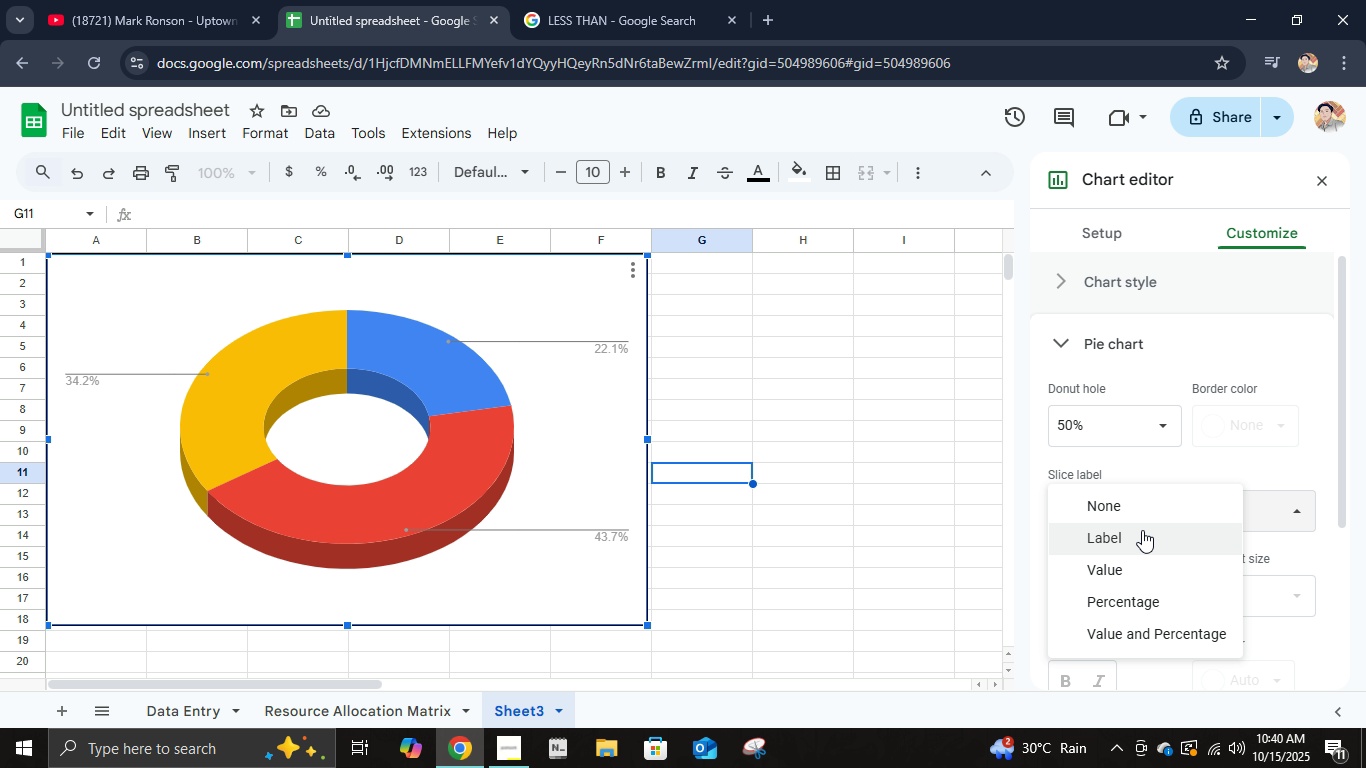 
left_click([1142, 530])
 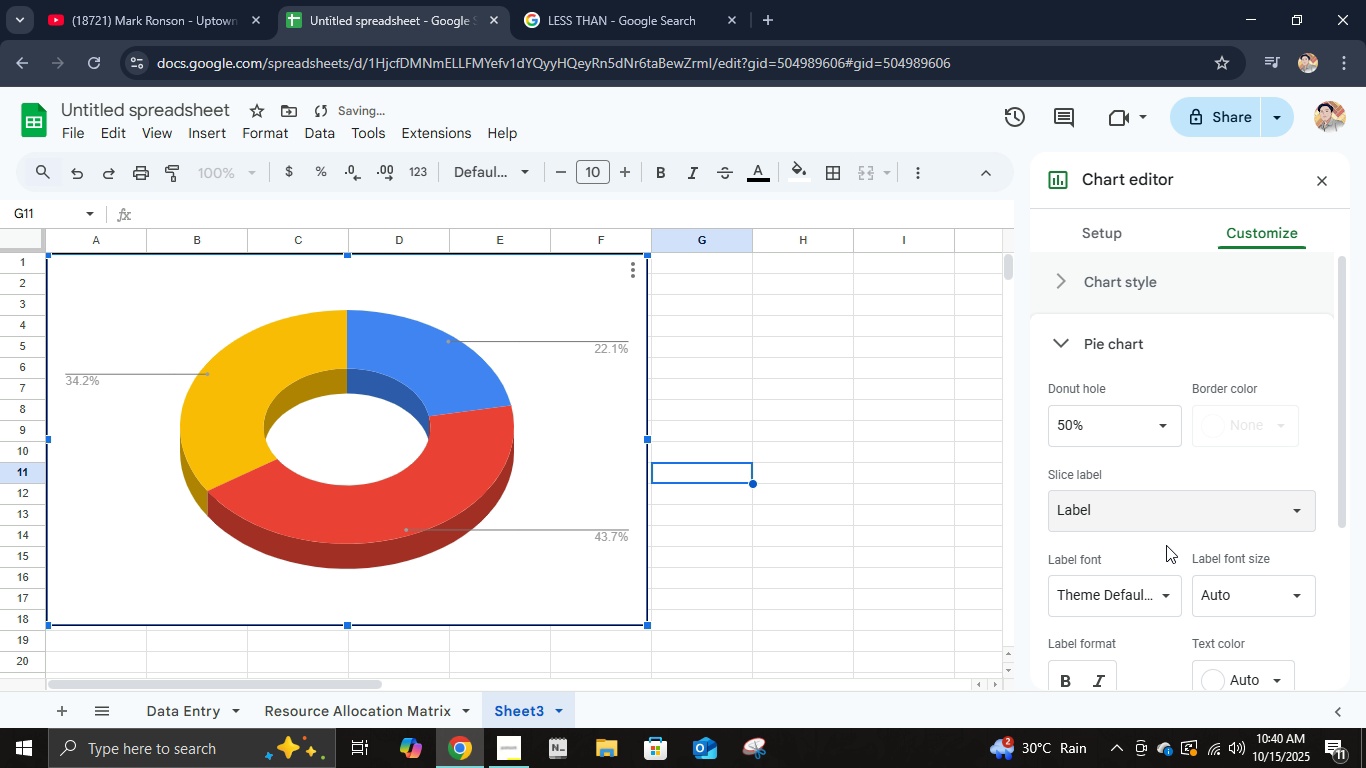 
left_click([1149, 523])
 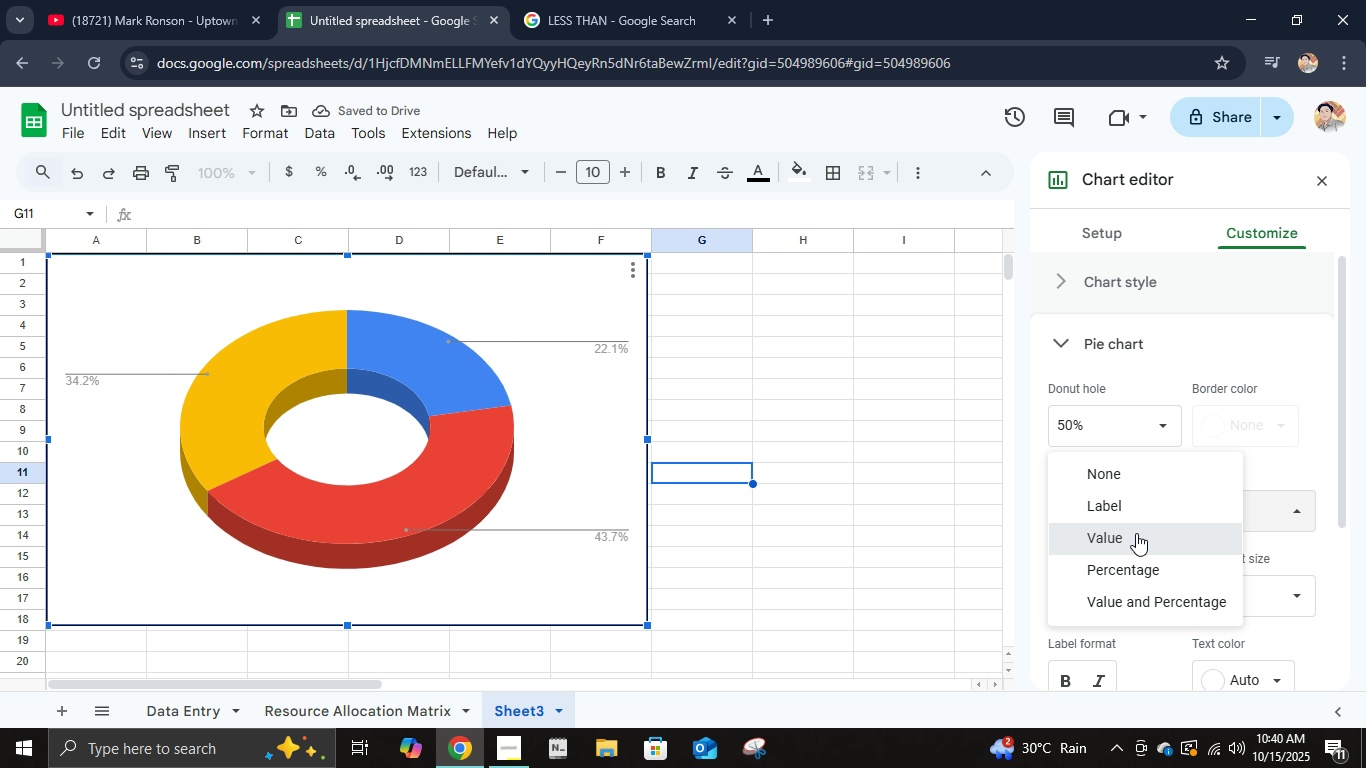 
left_click([1136, 533])
 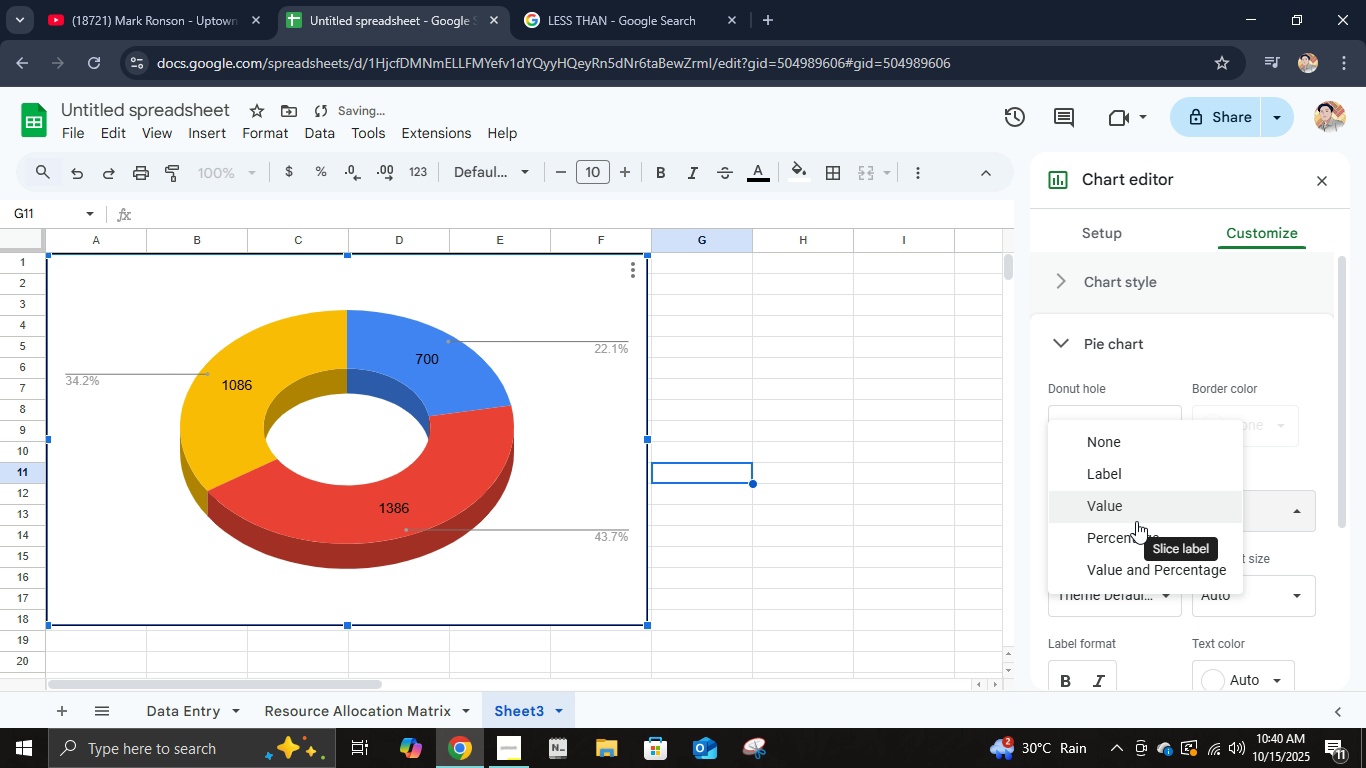 
left_click([1136, 521])
 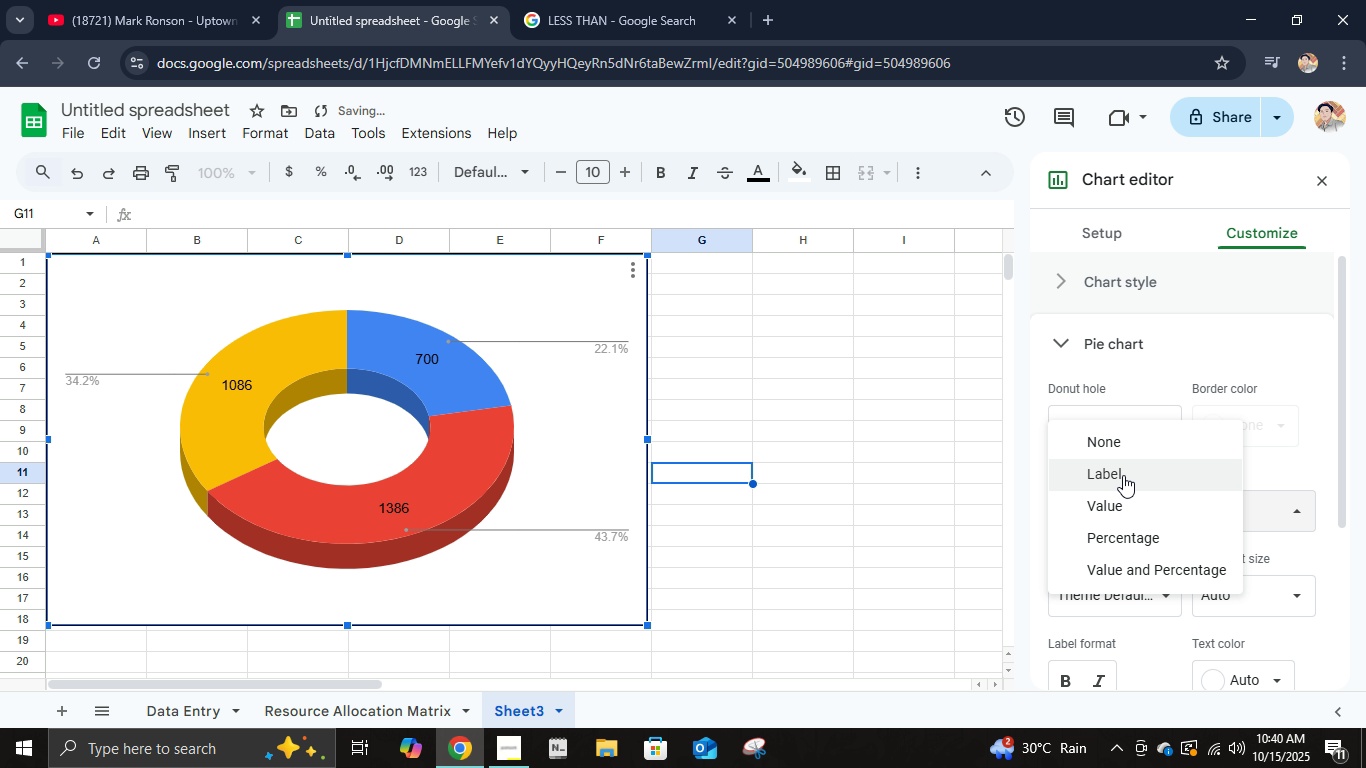 
left_click([1123, 475])
 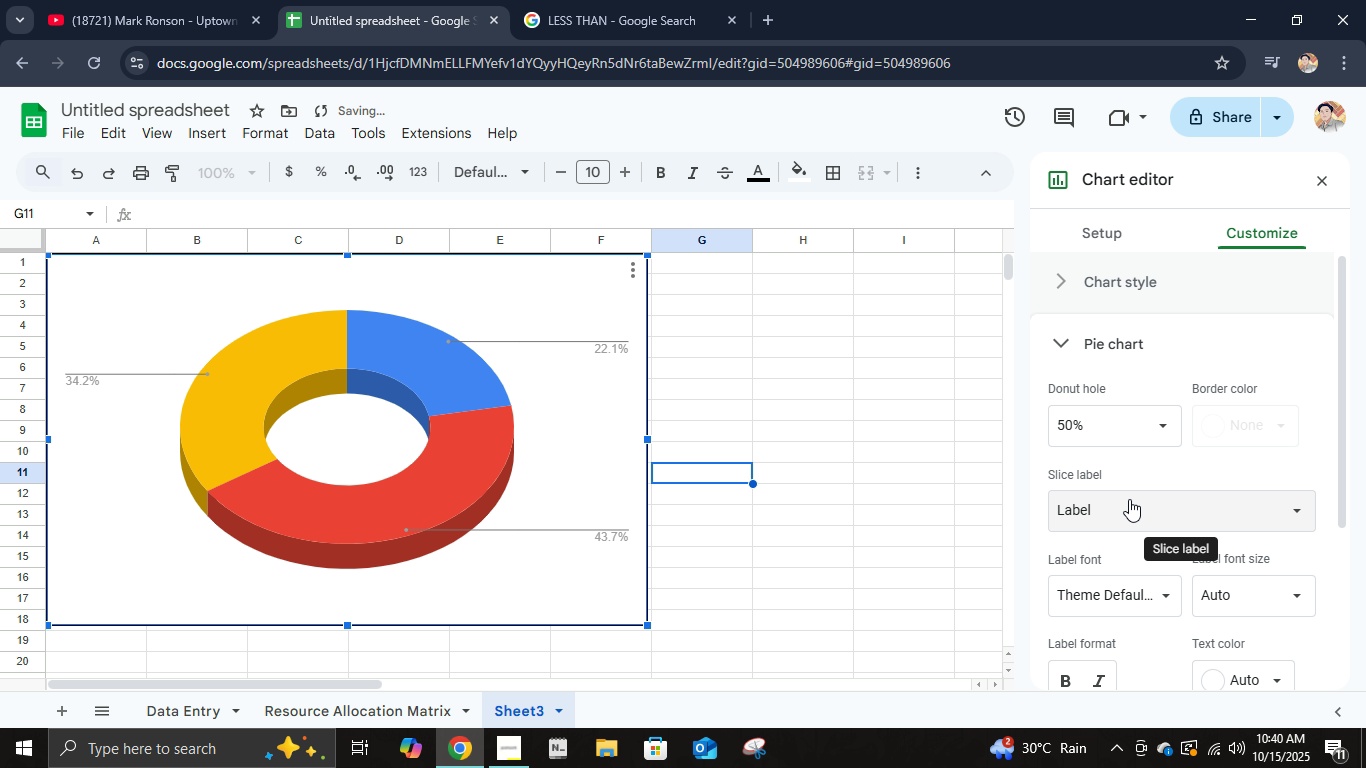 
left_click([1129, 510])
 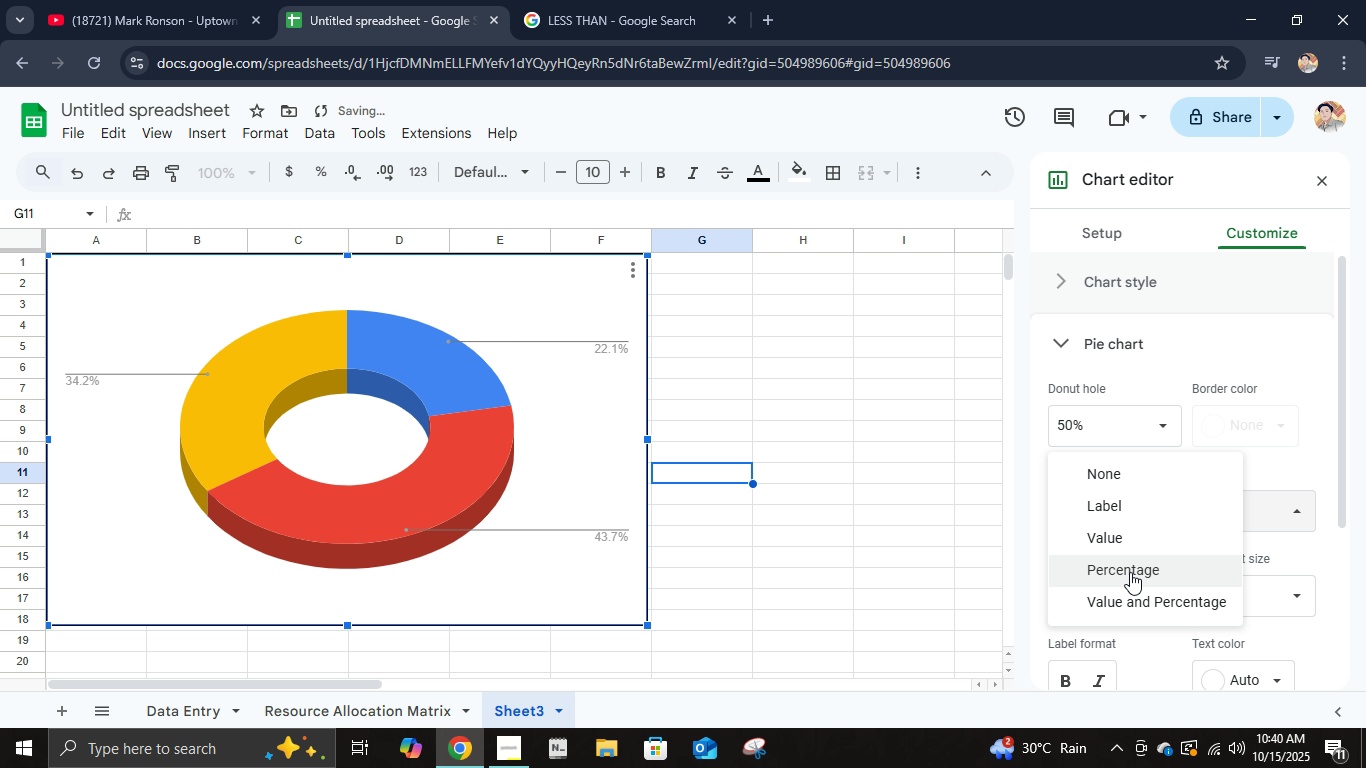 
left_click([1130, 572])
 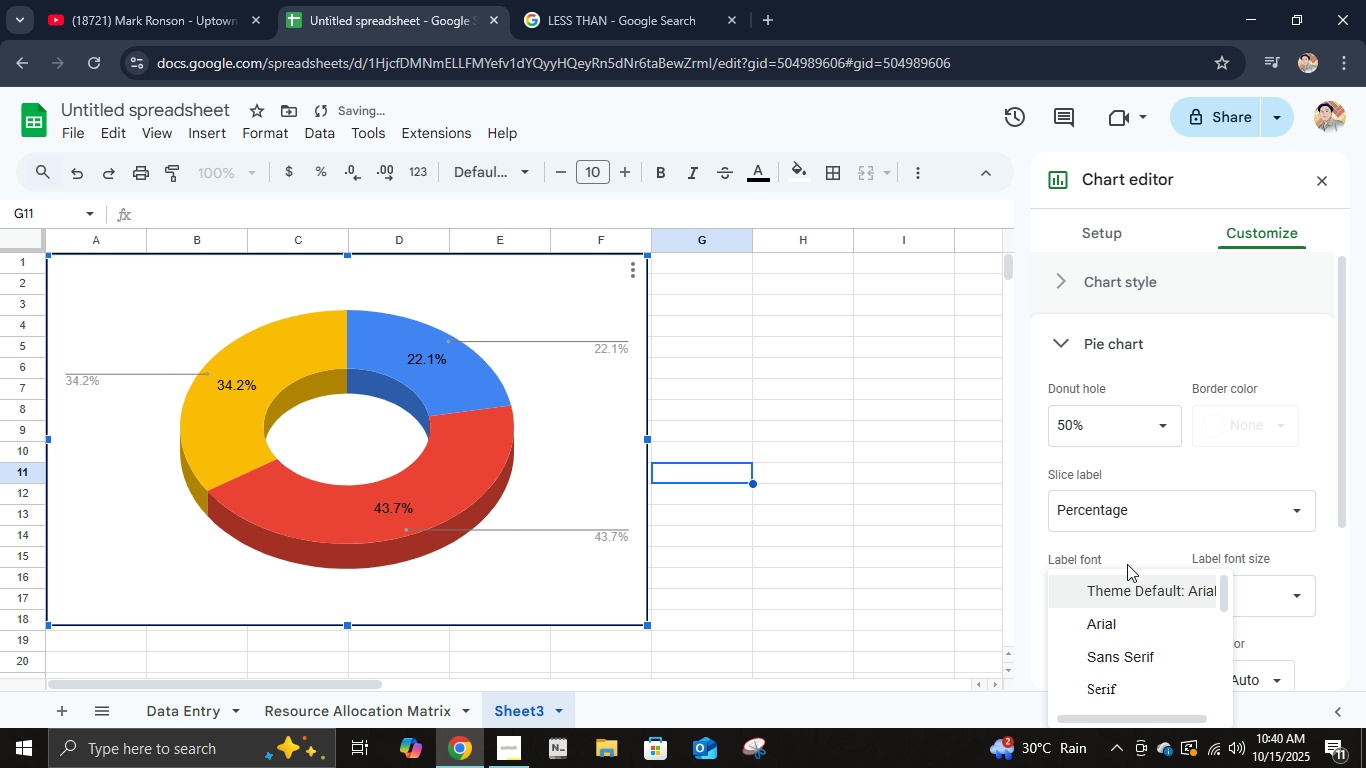 
left_click([1127, 564])
 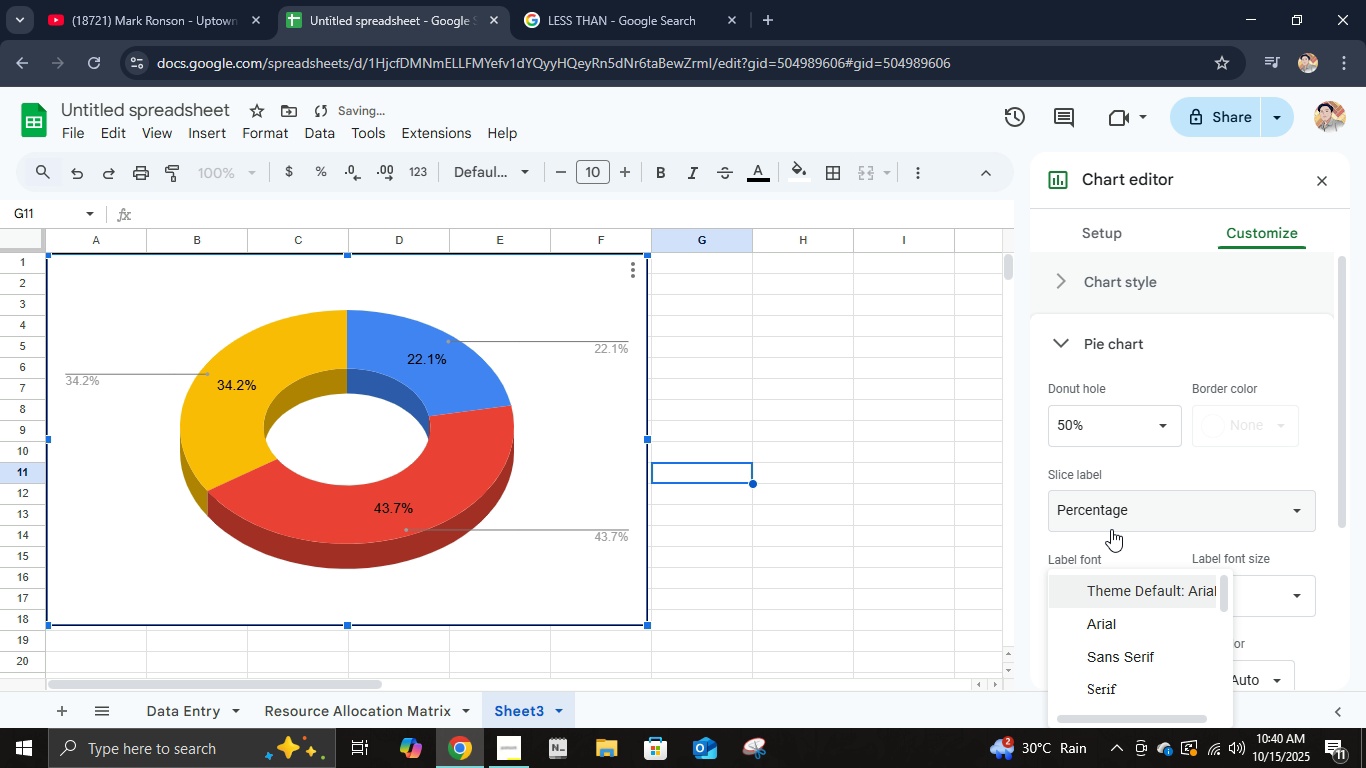 
left_click([1111, 529])
 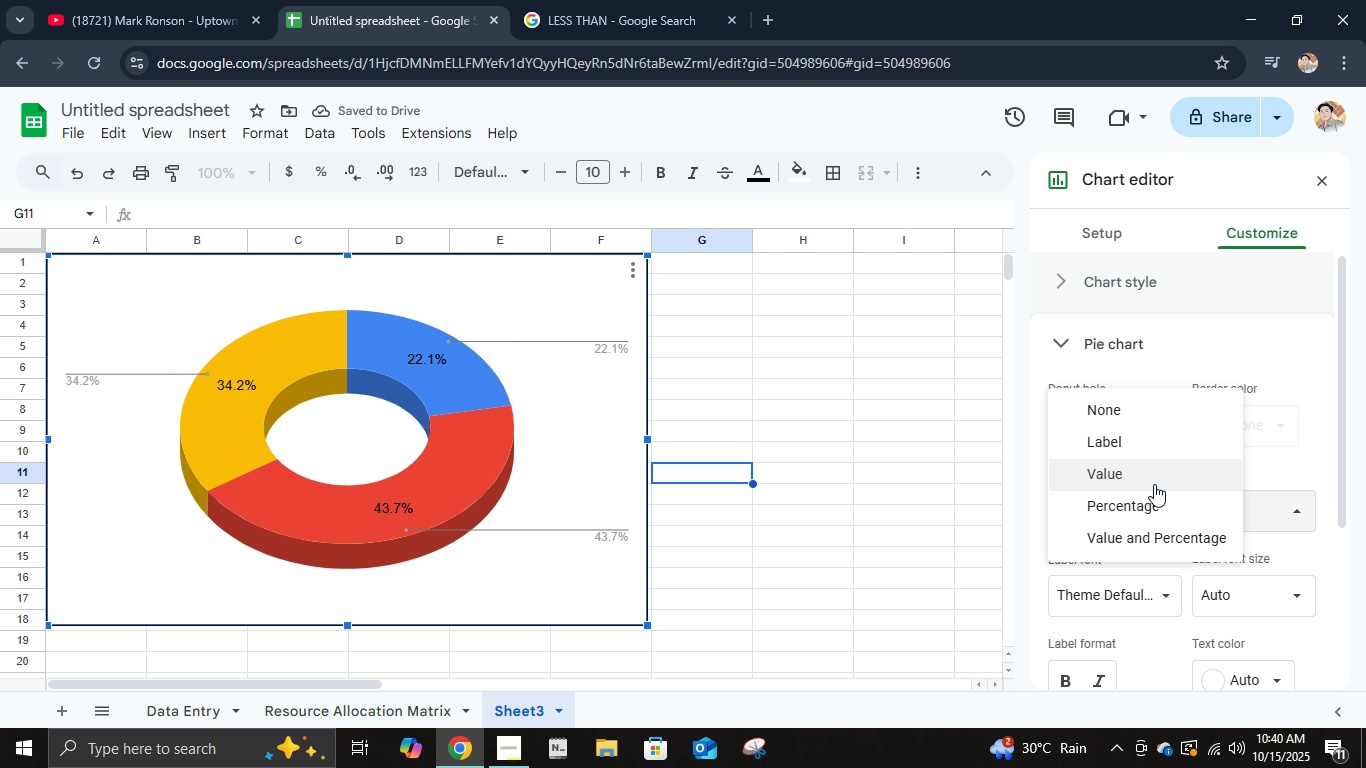 
left_click([1152, 475])
 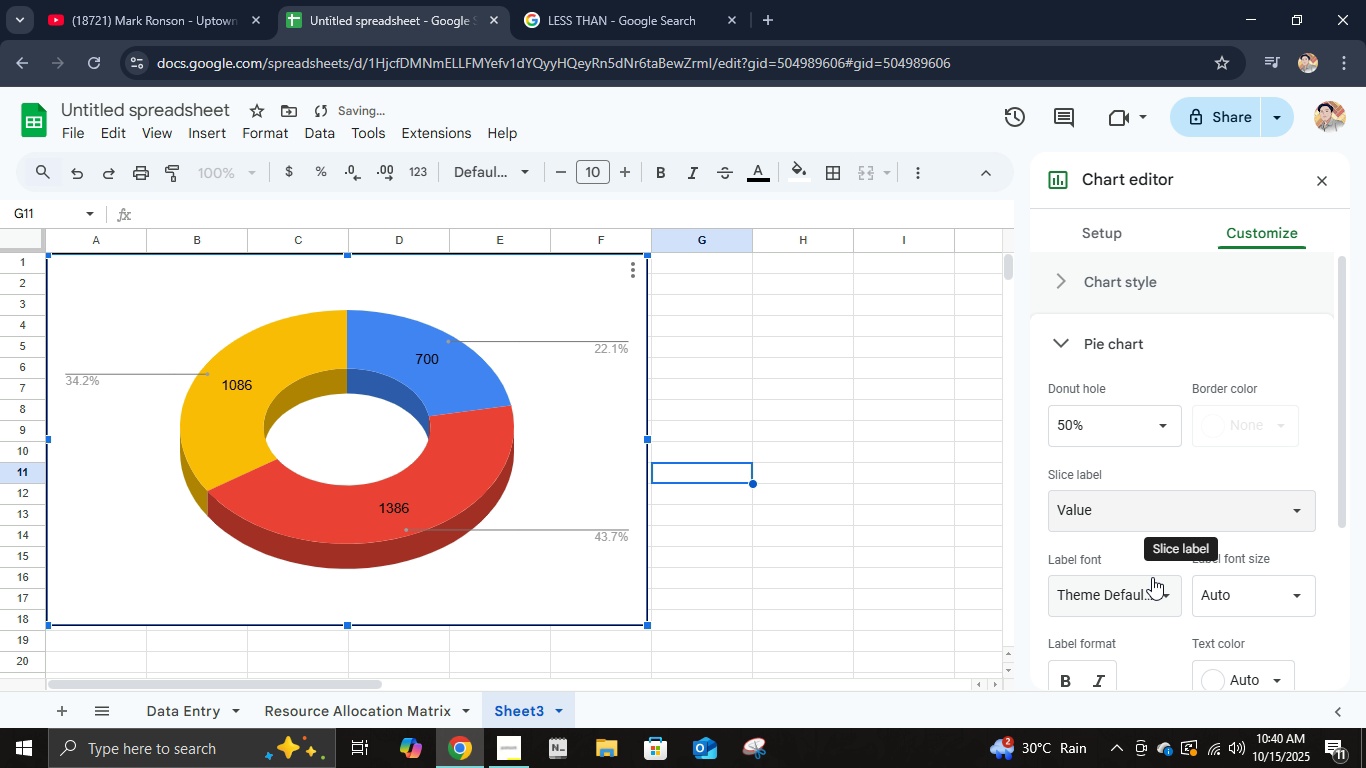 
scroll: coordinate [1153, 439], scroll_direction: up, amount: 12.0
 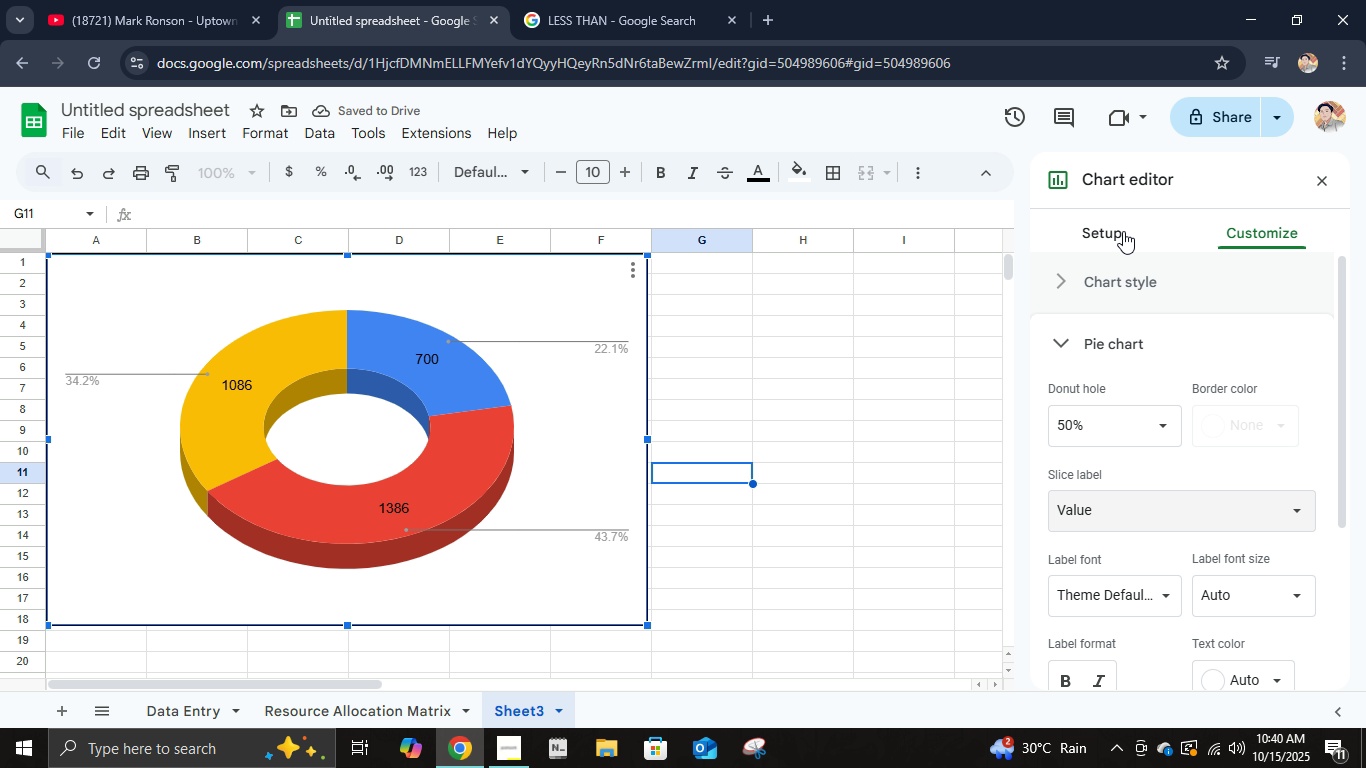 
left_click([1122, 228])
 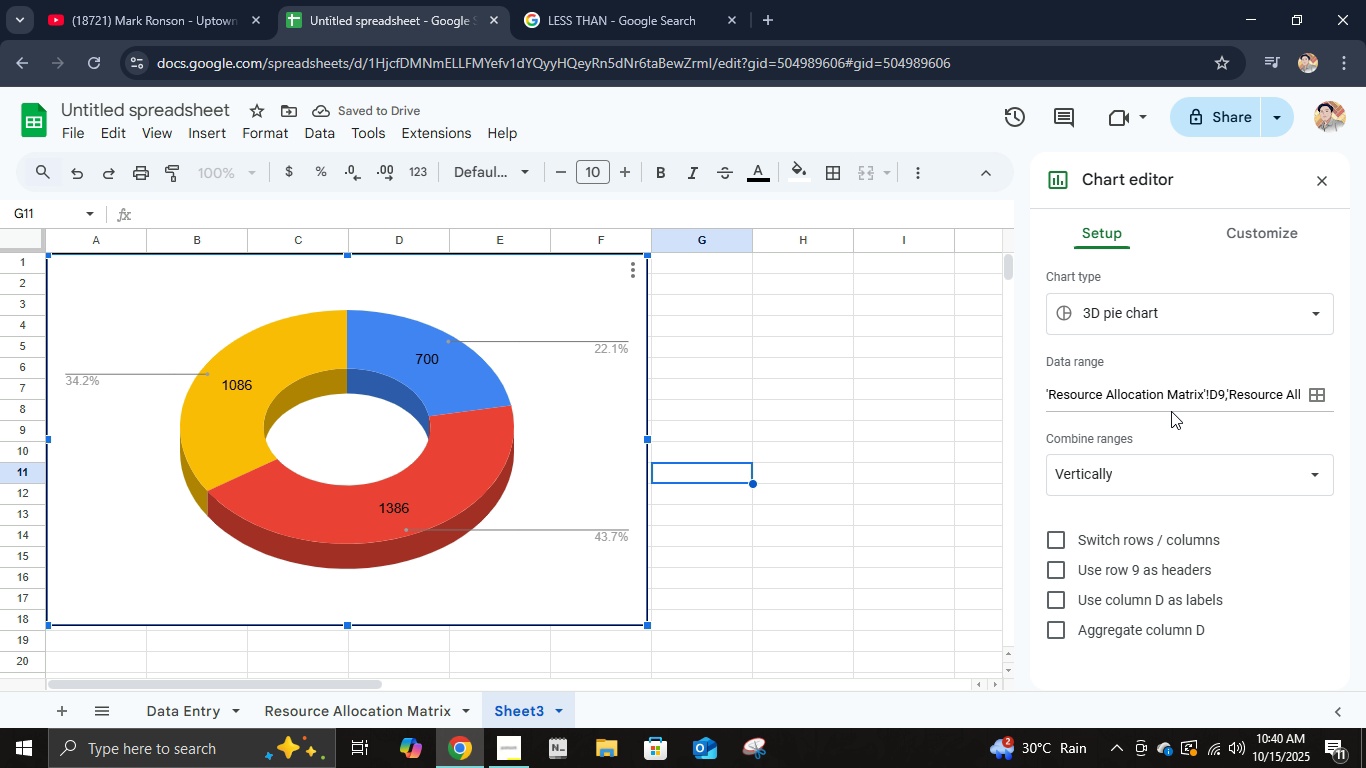 
left_click([1171, 411])
 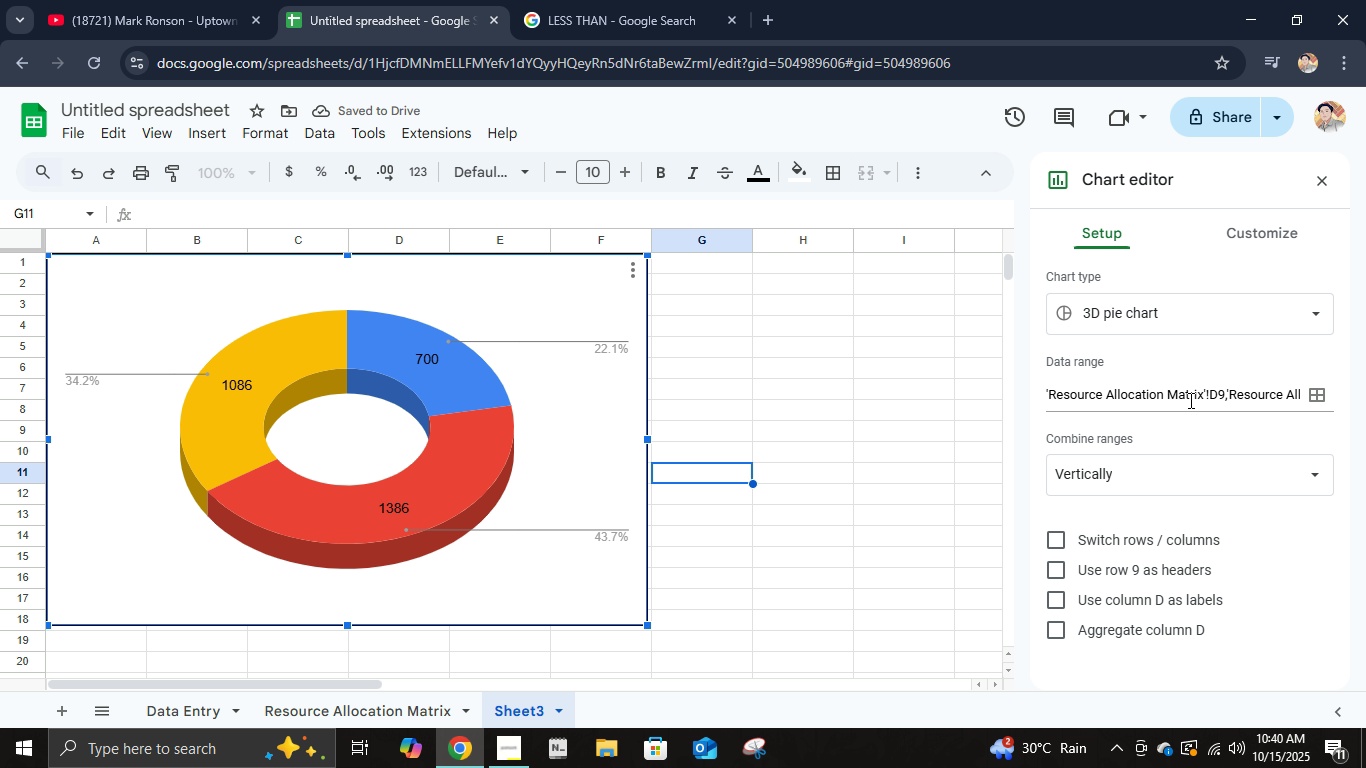 
left_click([1189, 400])
 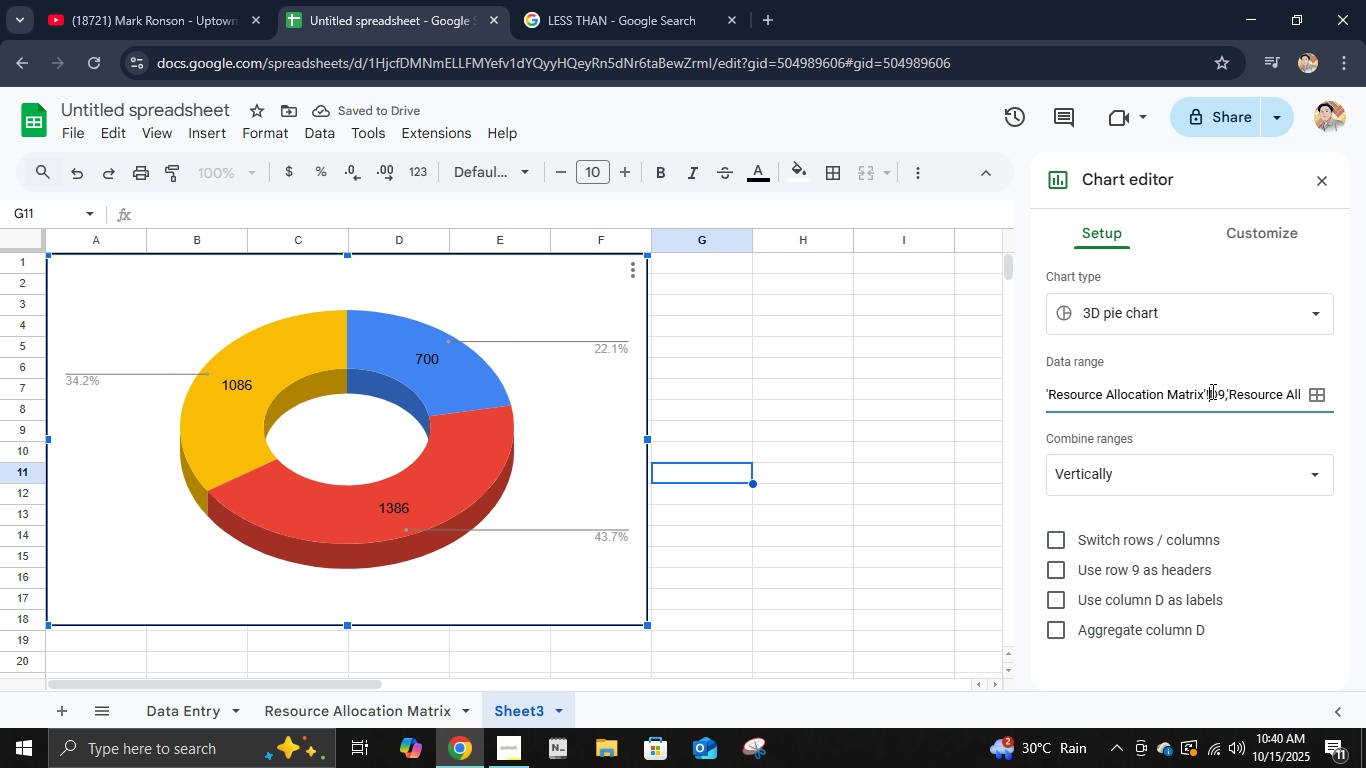 
left_click([1211, 391])
 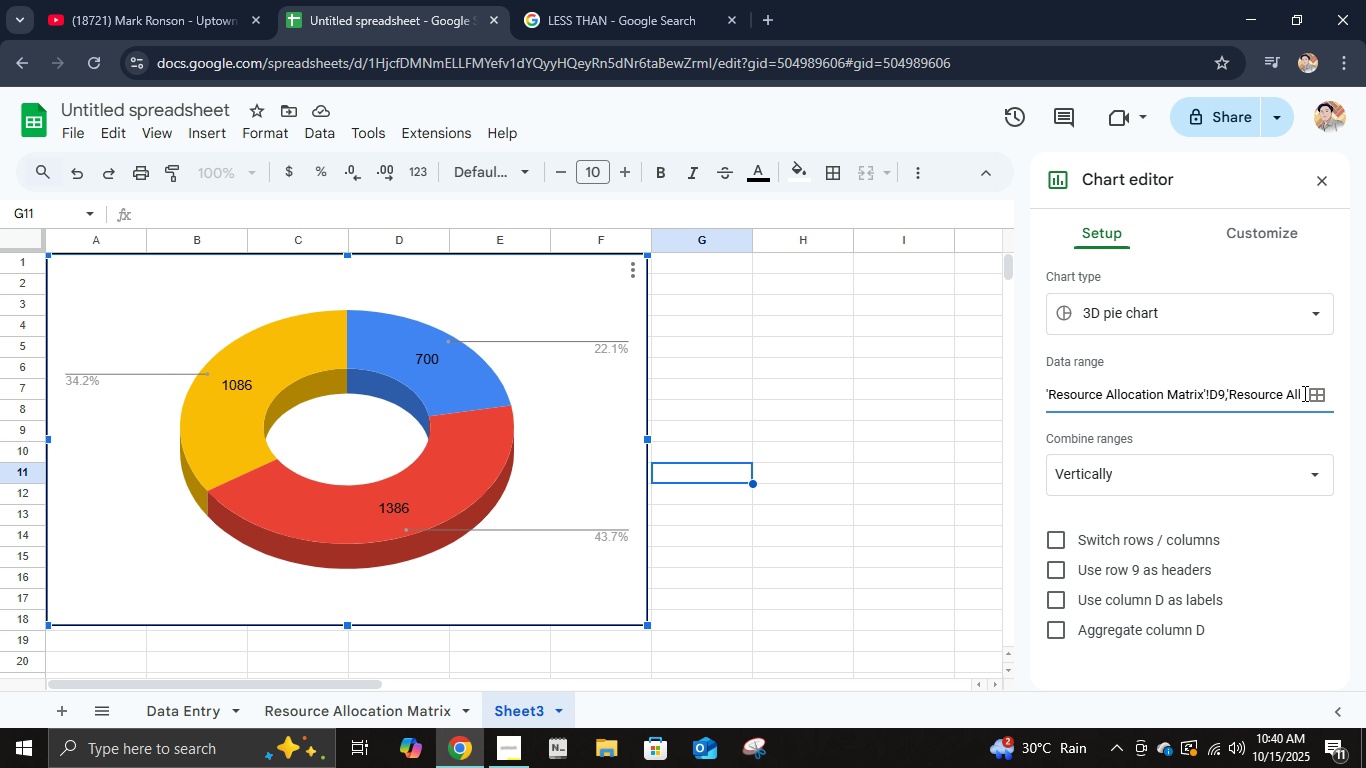 
wait(5.21)
 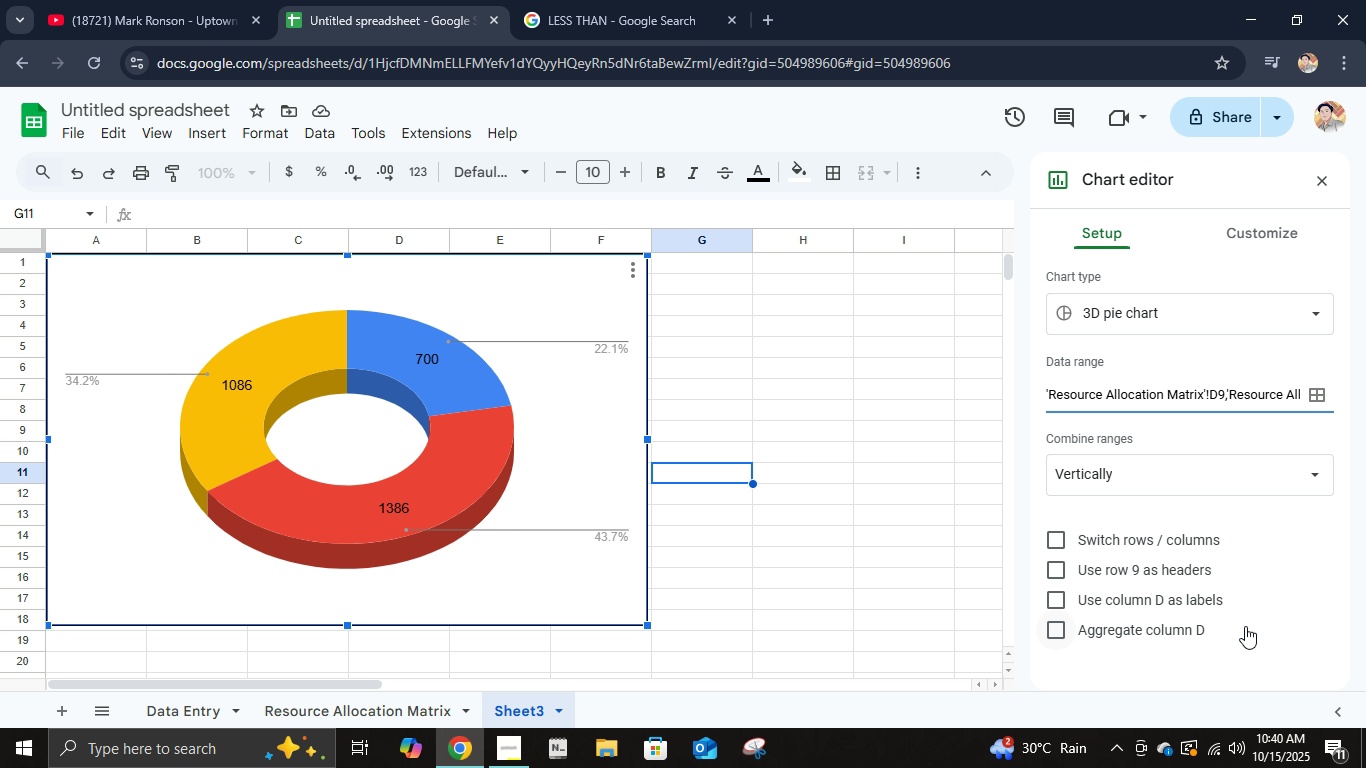 
left_click([1317, 393])
 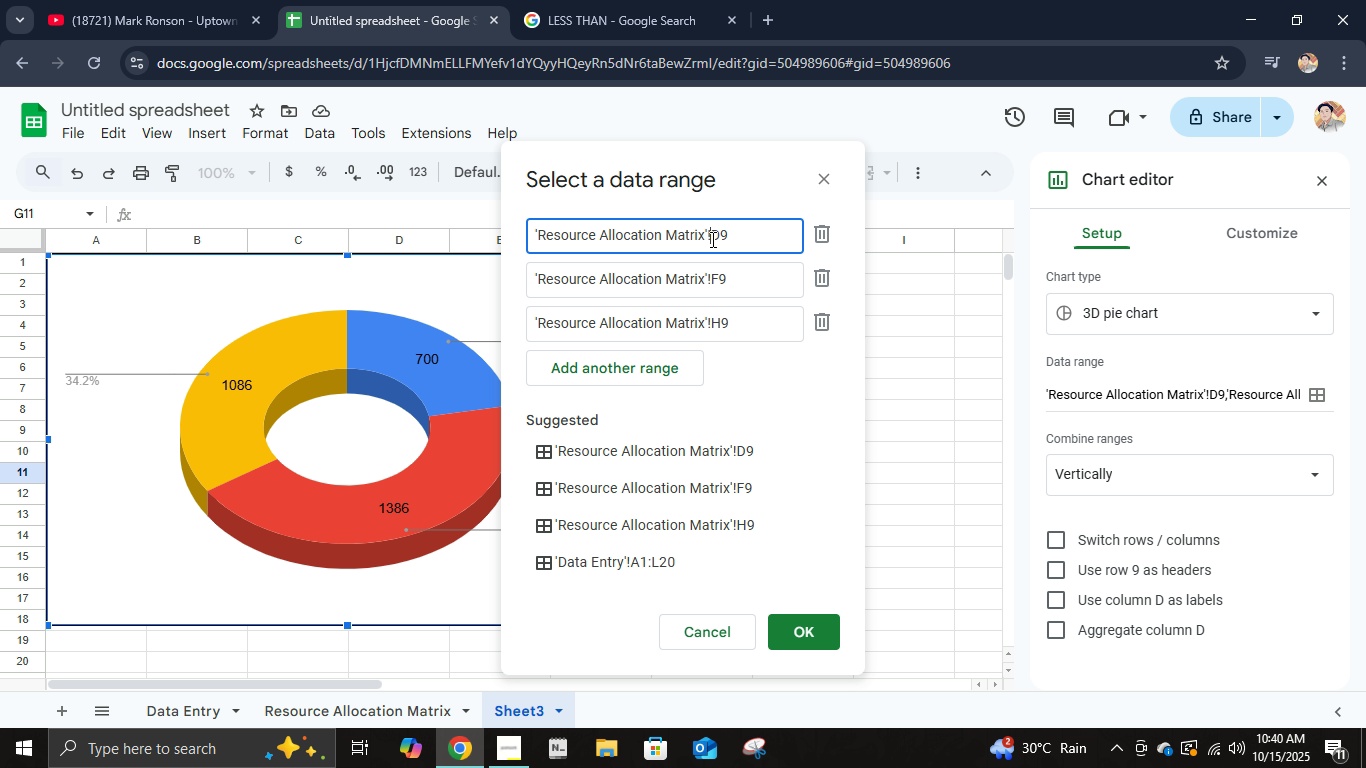 
double_click([736, 221])
 